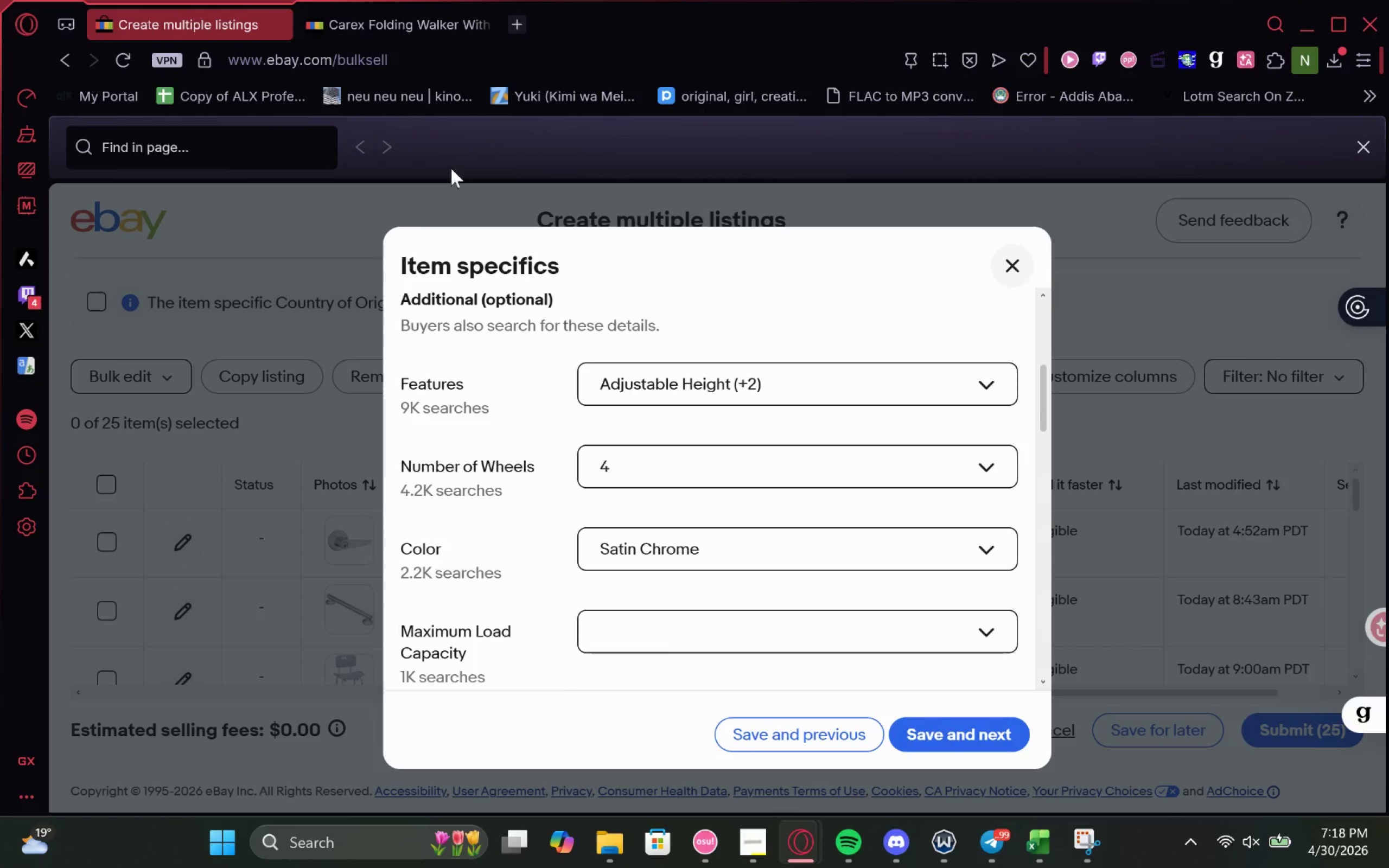 
left_click([371, 22])
 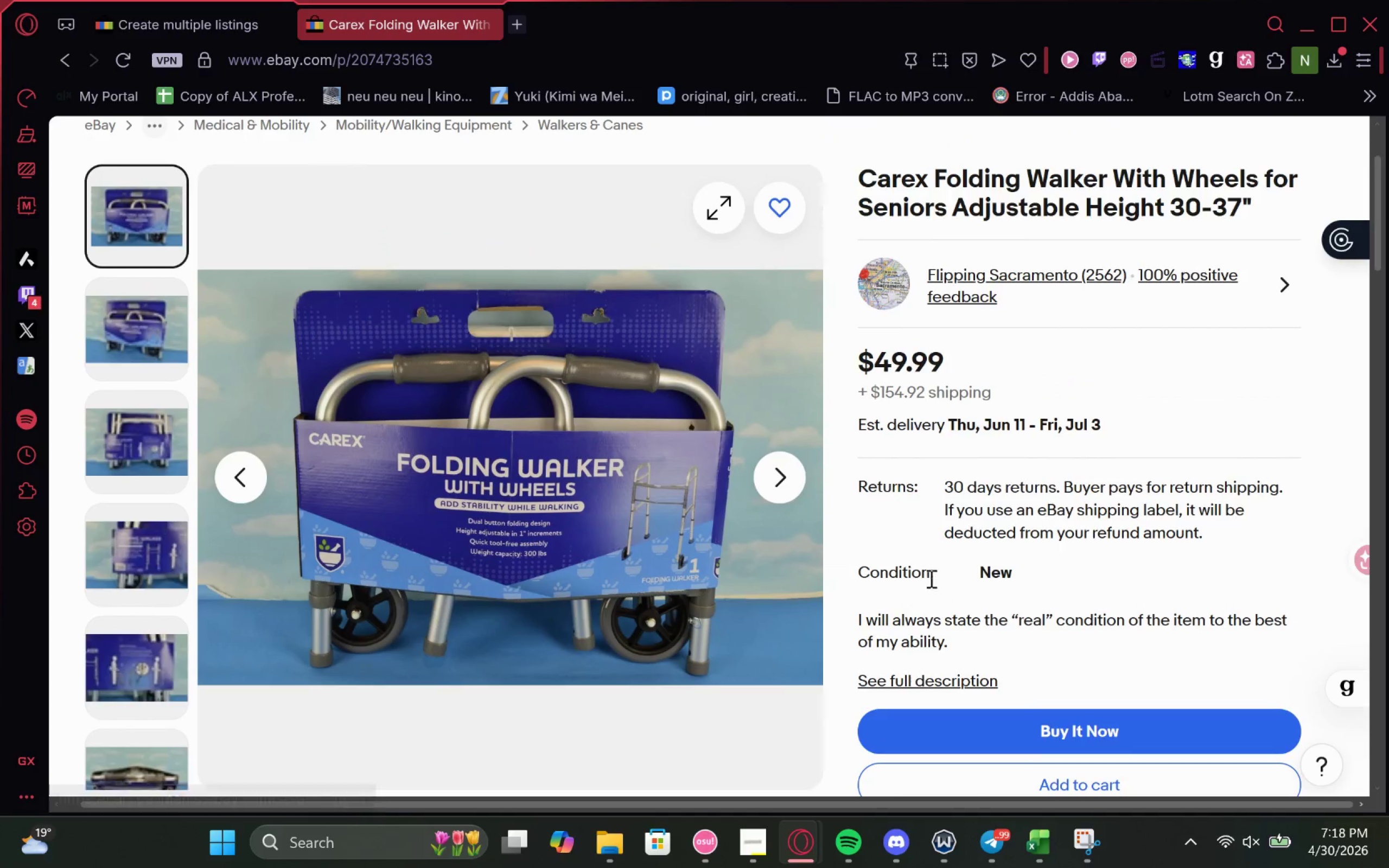 
left_click([144, 7])
 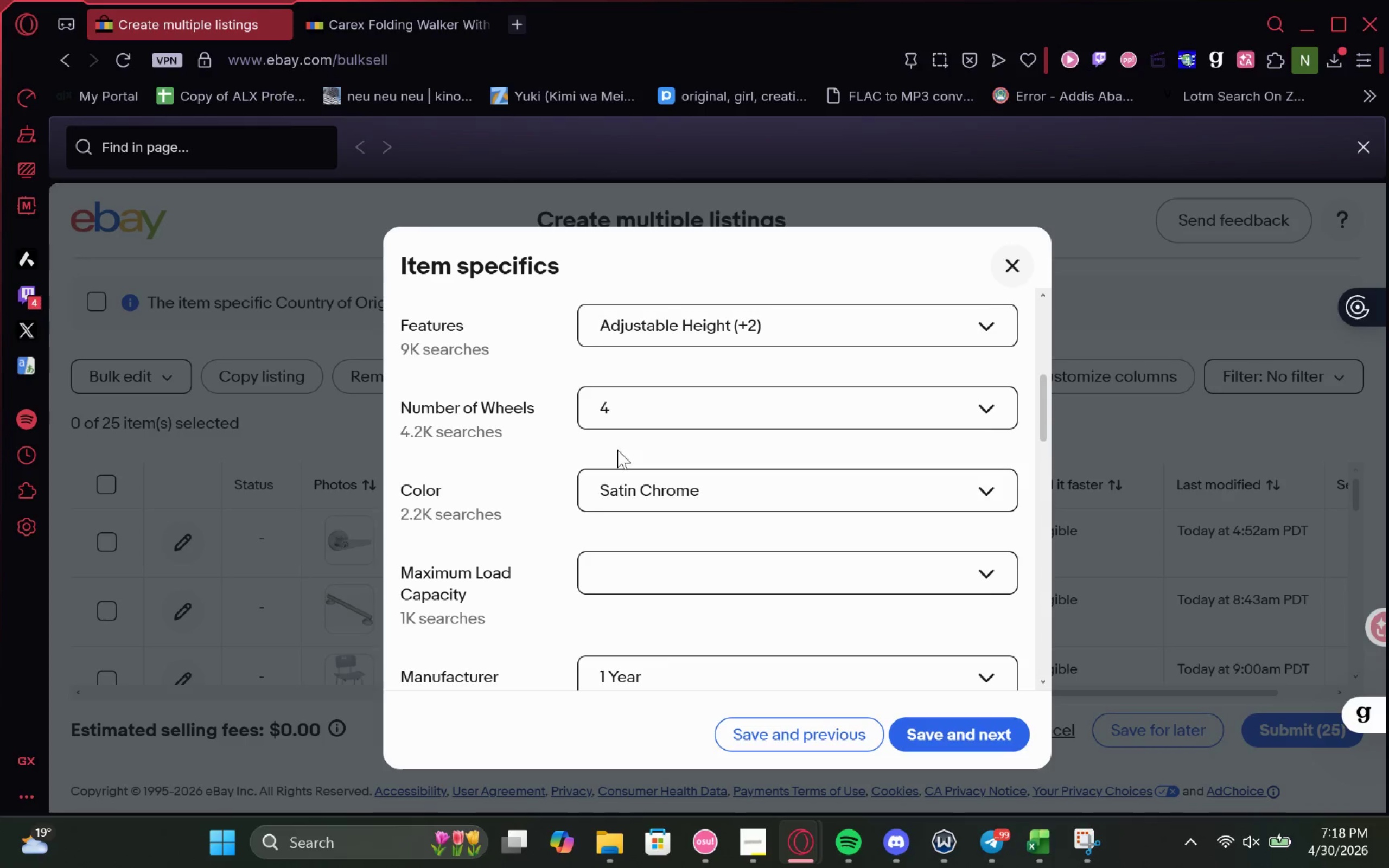 
left_click([676, 405])
 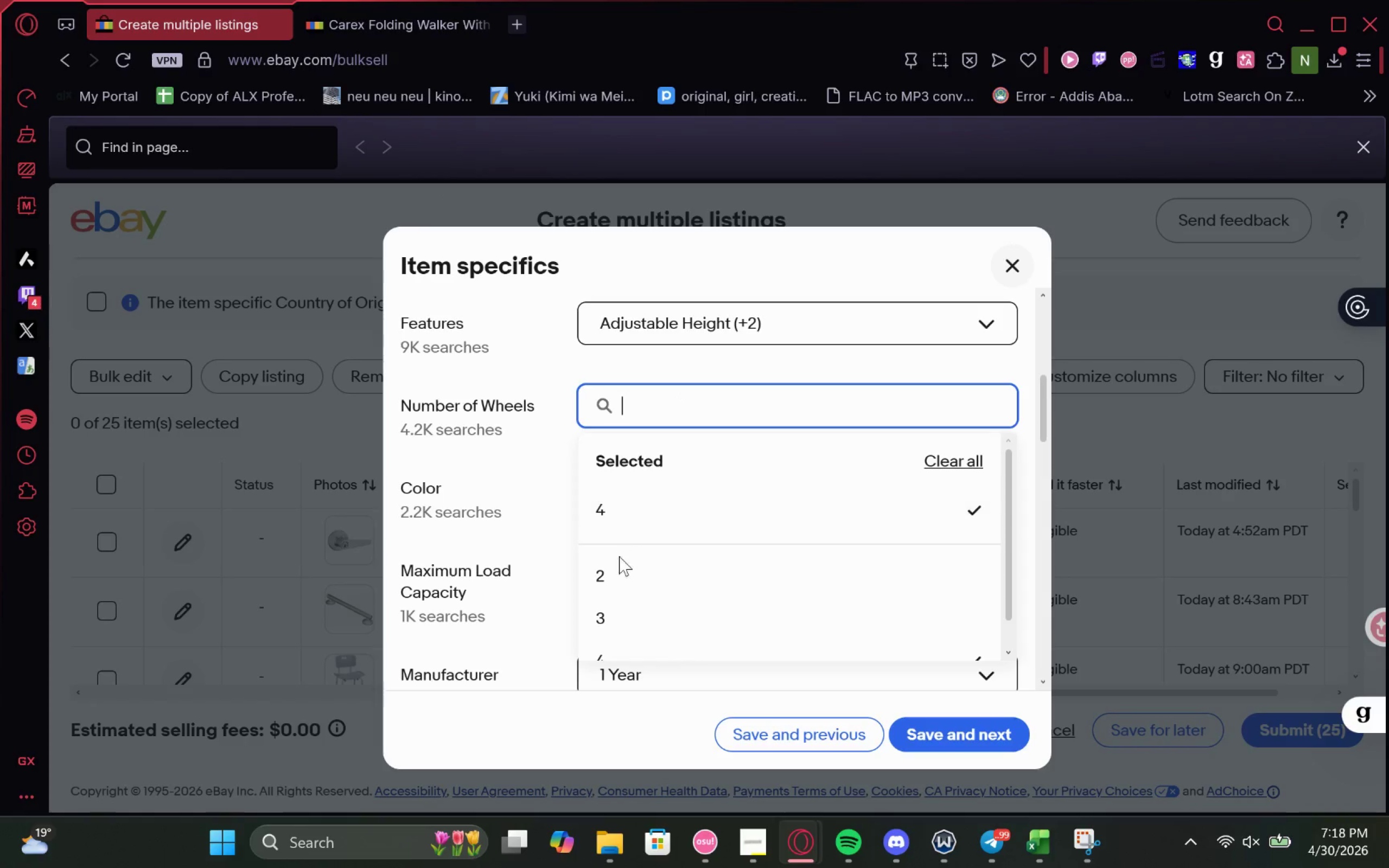 
left_click([613, 570])
 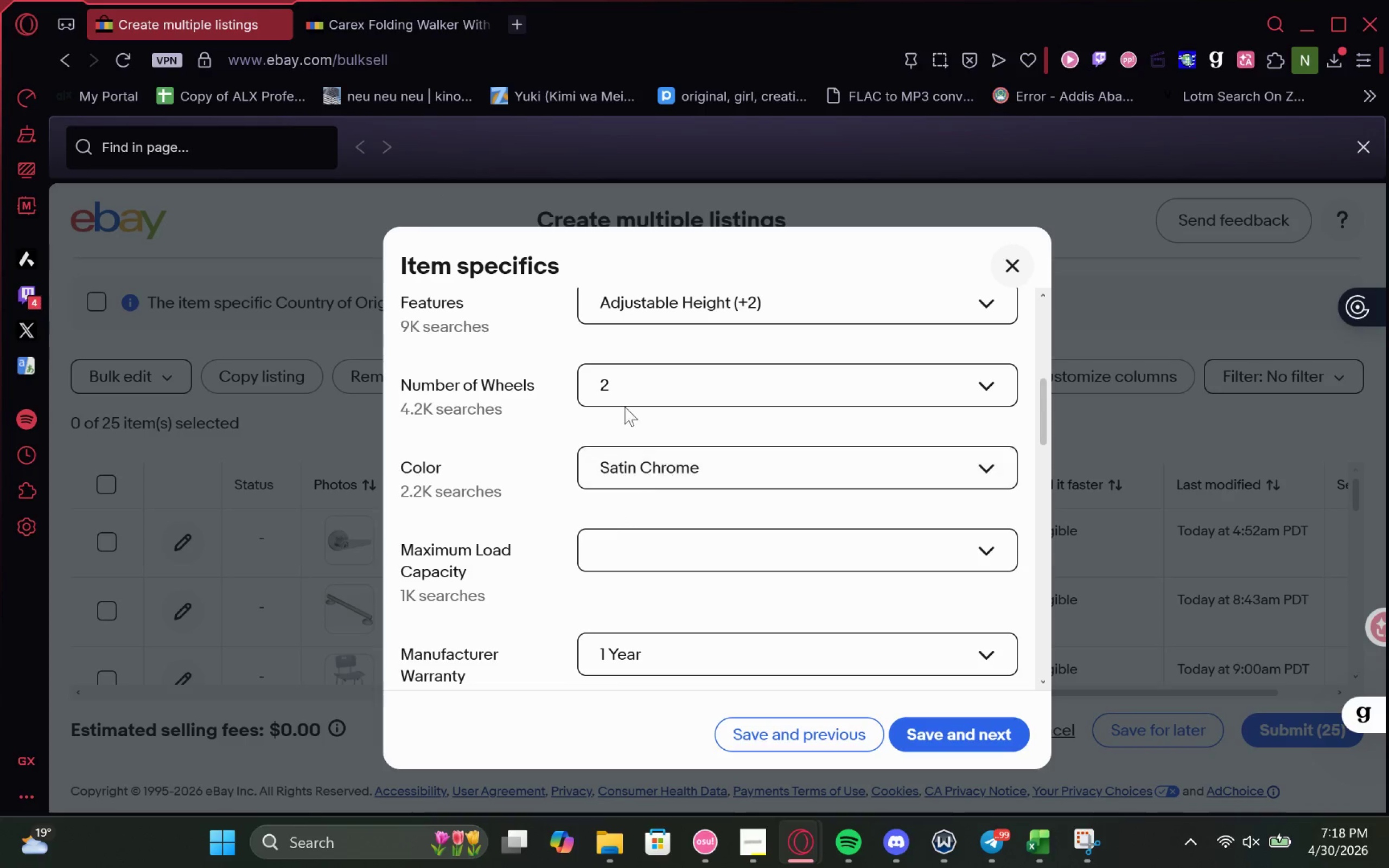 
left_click([353, 11])
 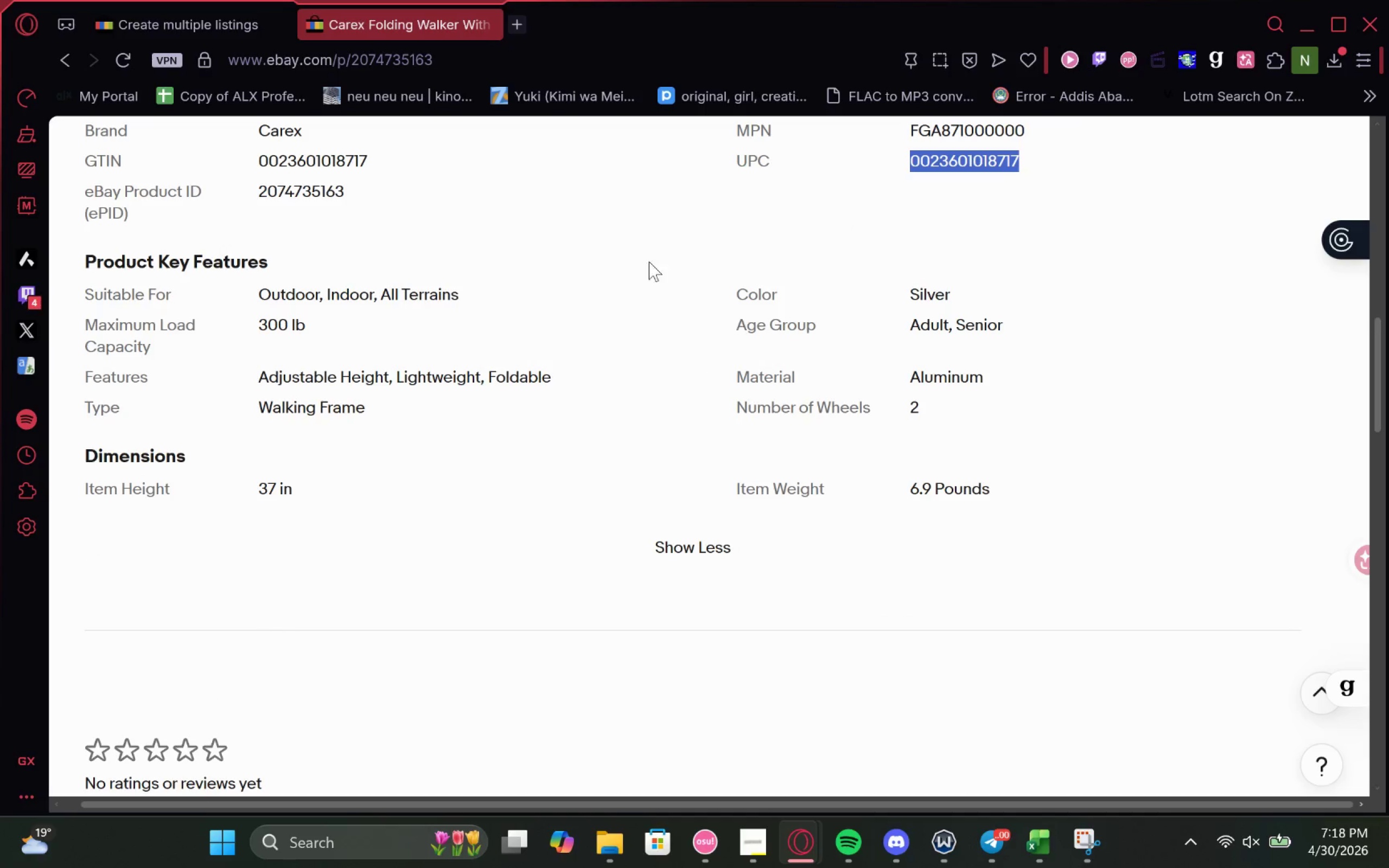 
wait(5.72)
 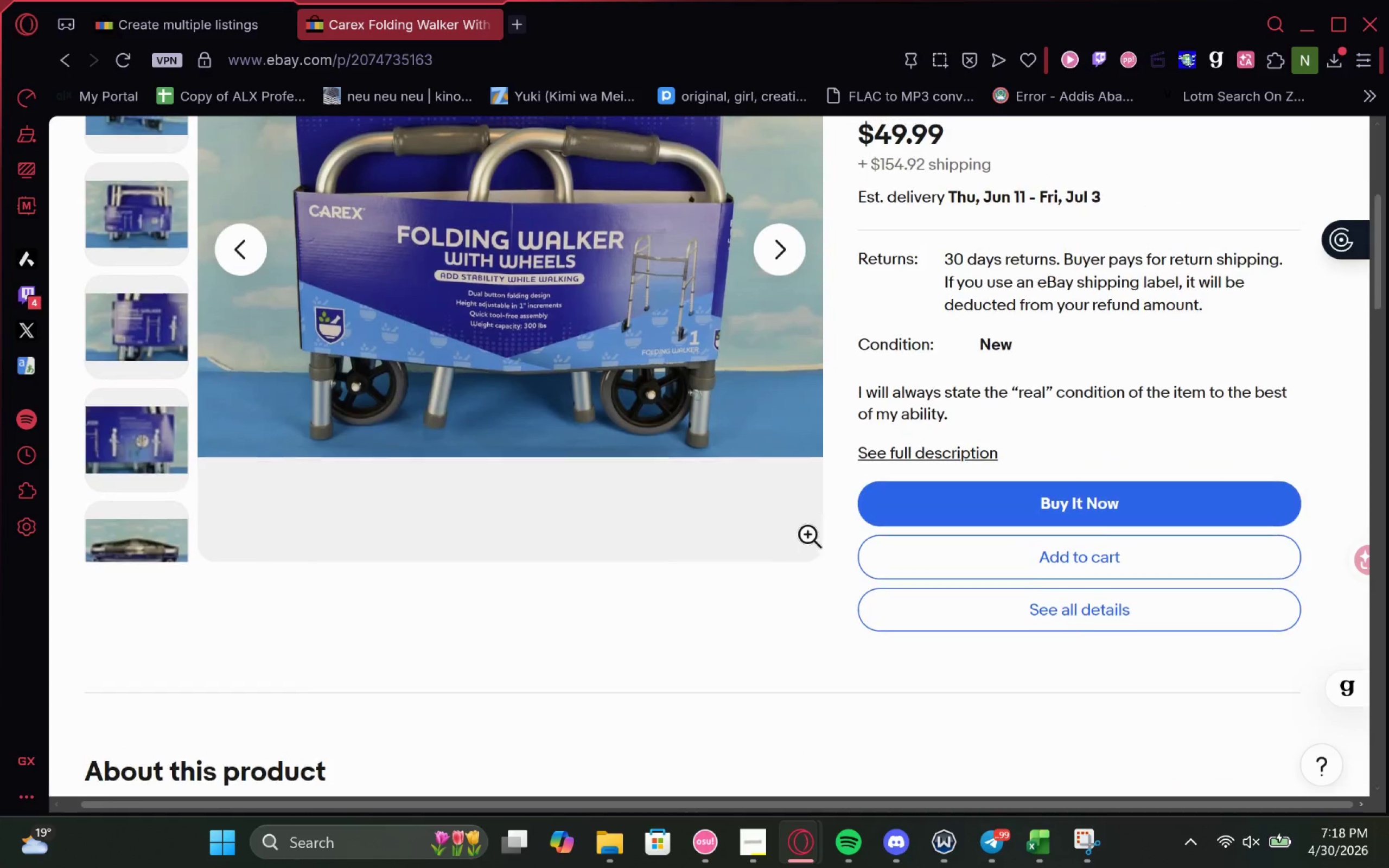 
left_click([156, 21])
 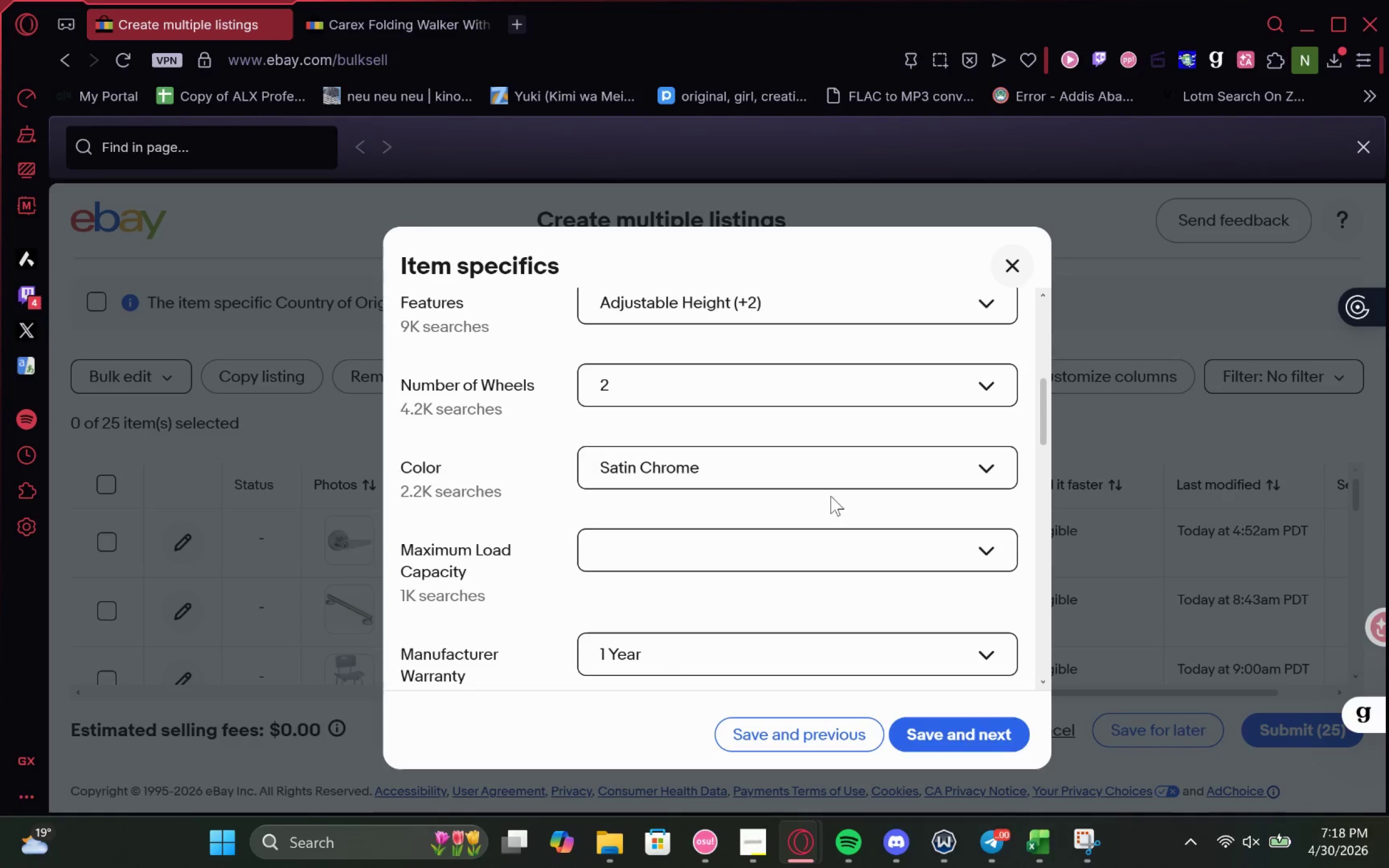 
left_click([814, 465])
 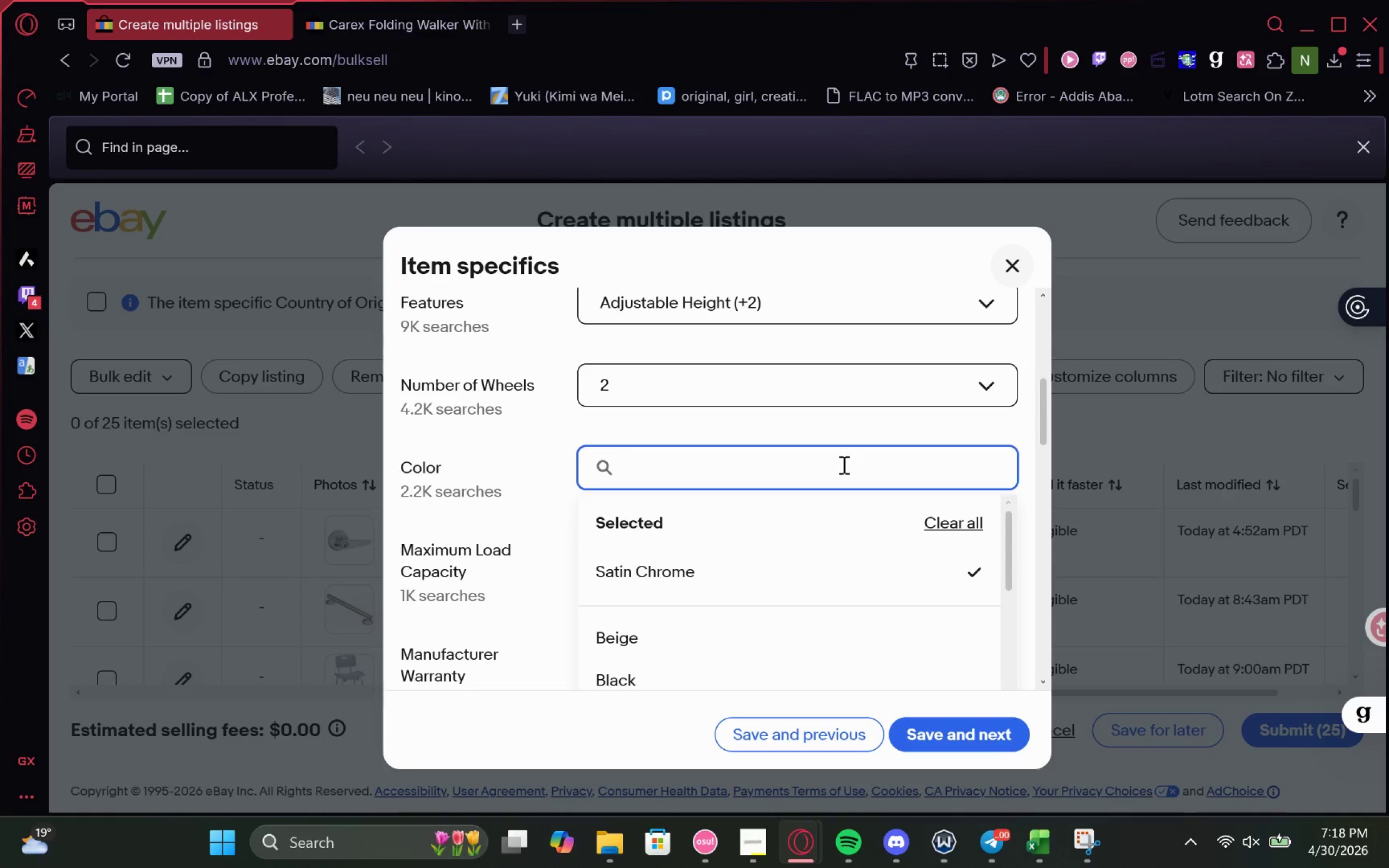 
type(silw)
key(Backspace)
 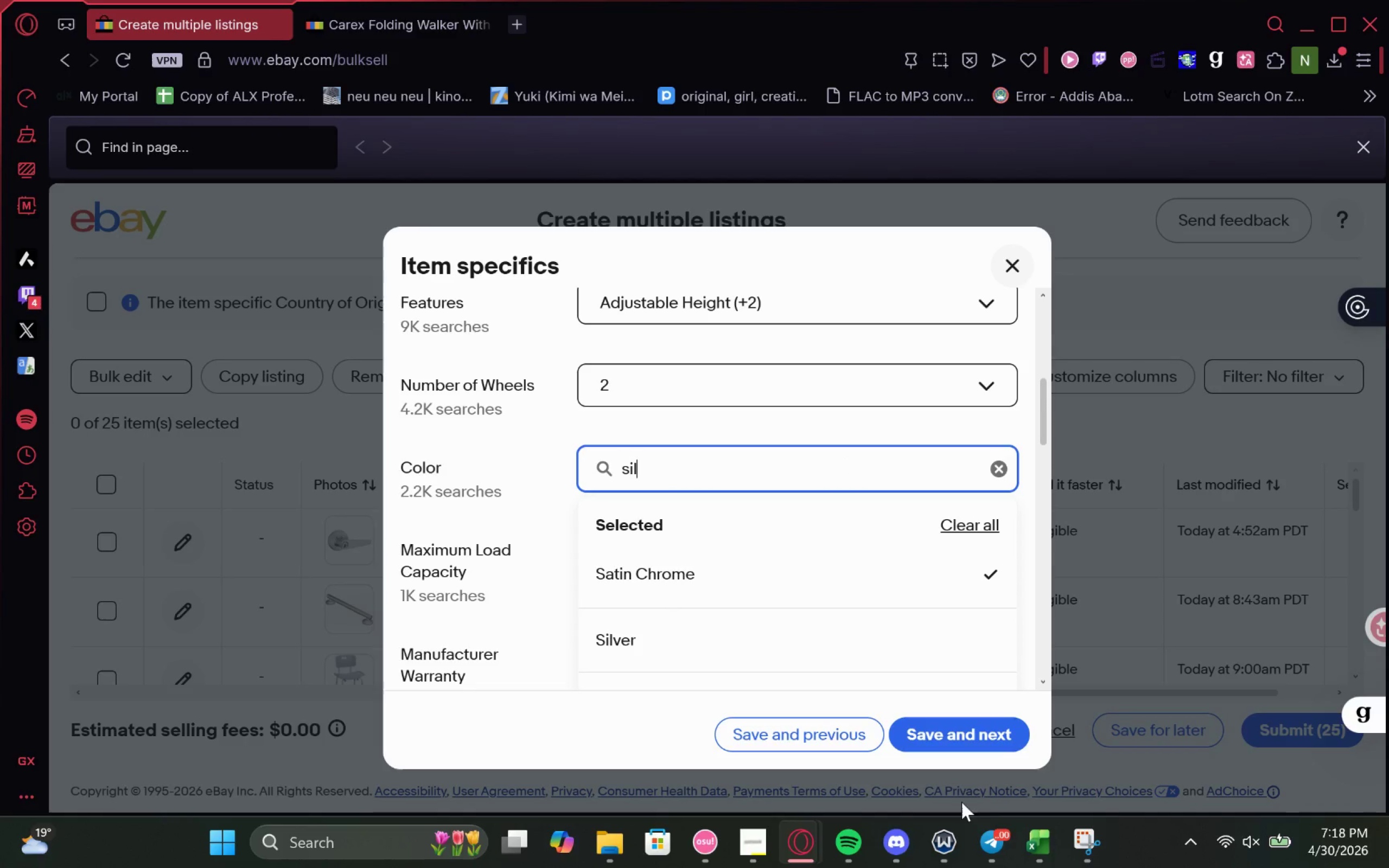 
left_click([634, 637])
 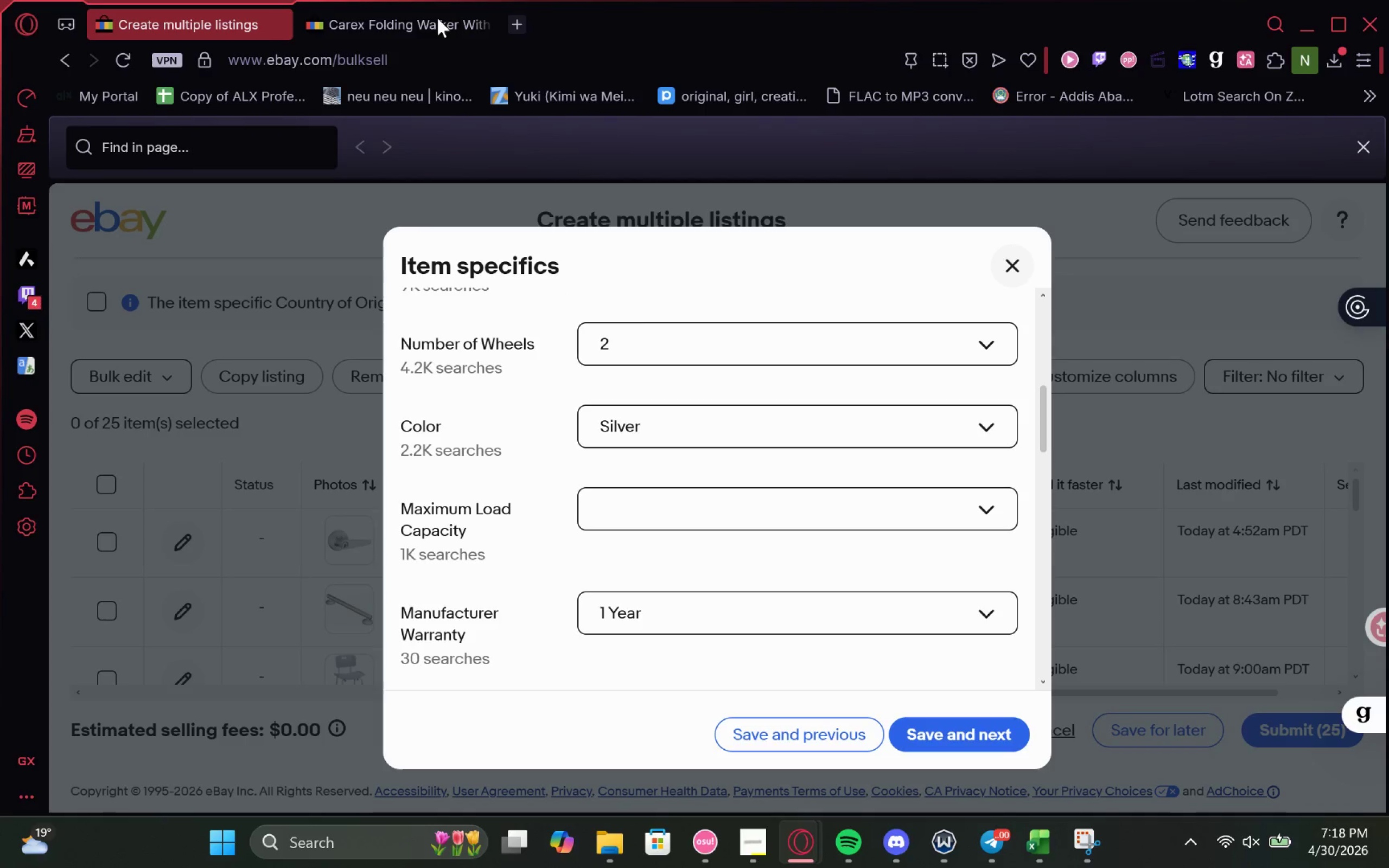 
left_click([409, 16])
 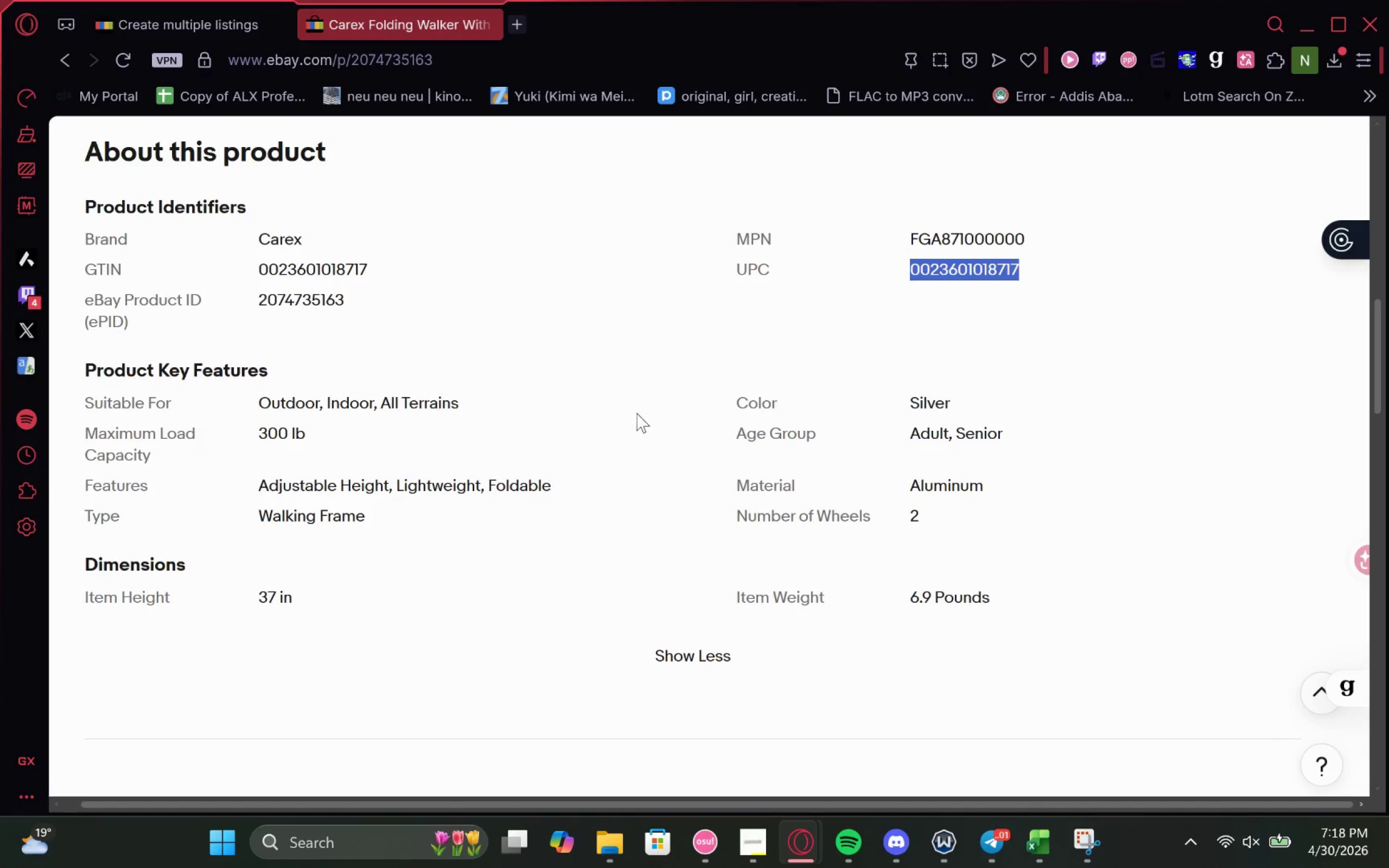 
wait(7.99)
 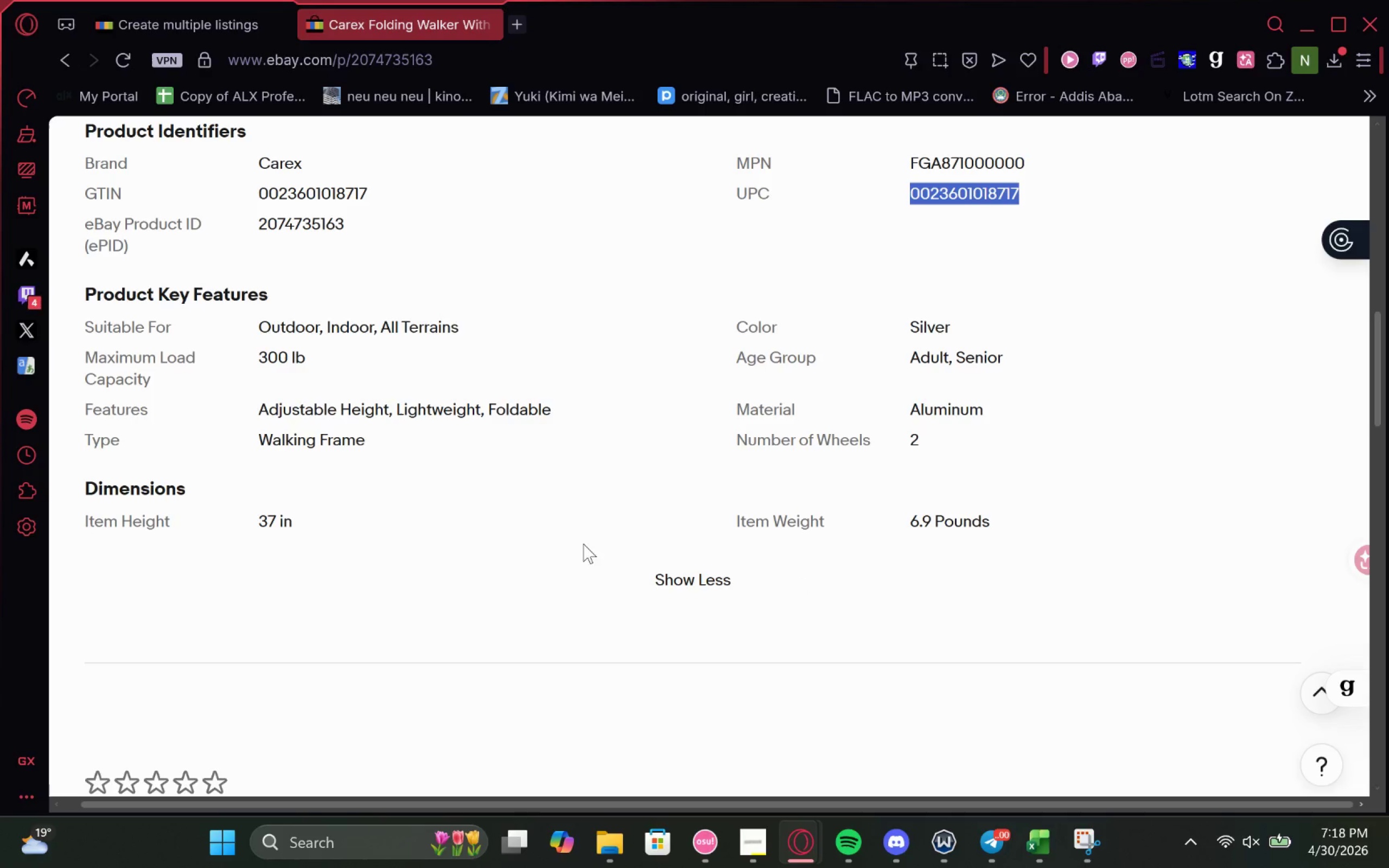 
left_click([645, 513])
 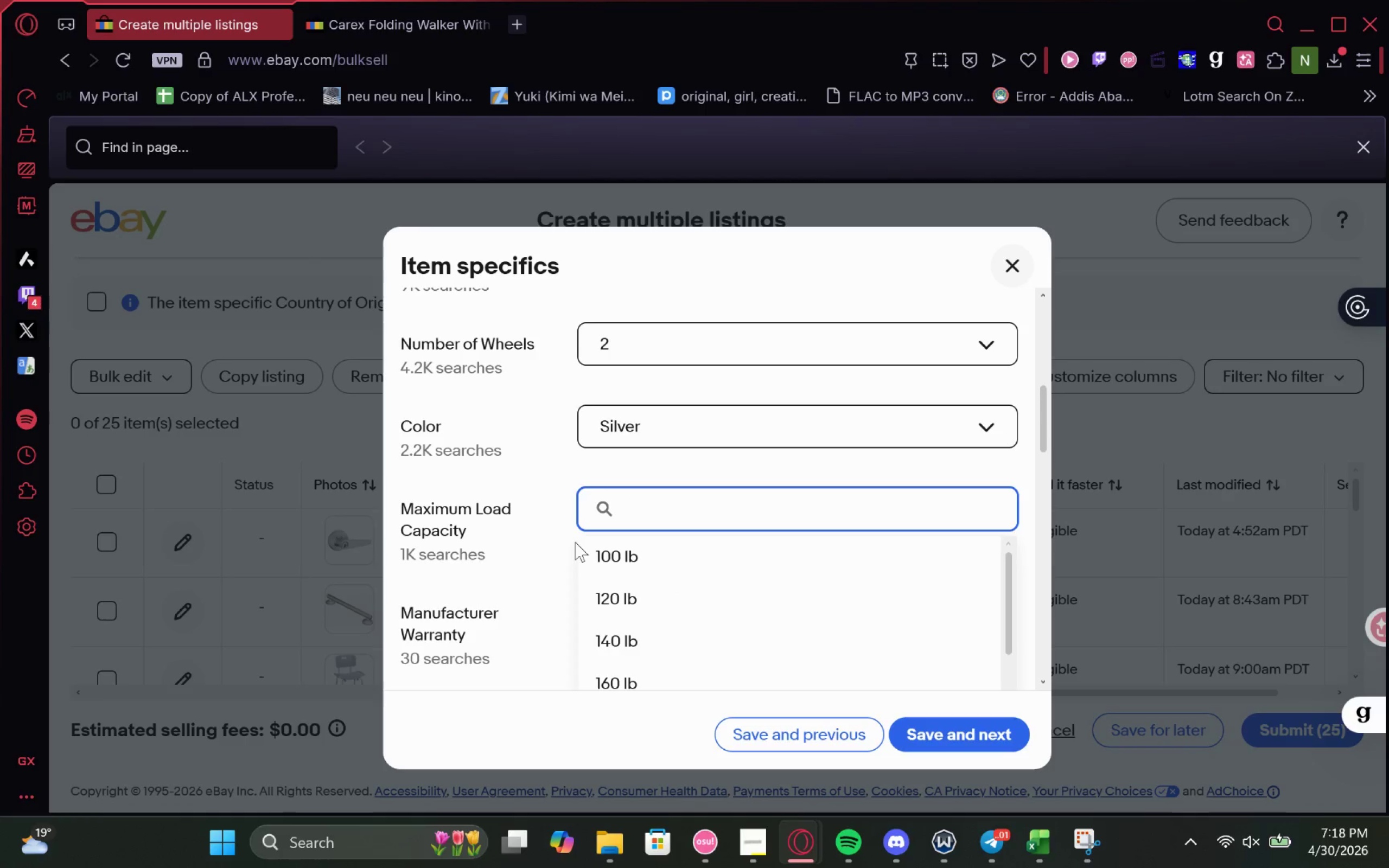 
type(2)
key(Backspace)
type(300)
 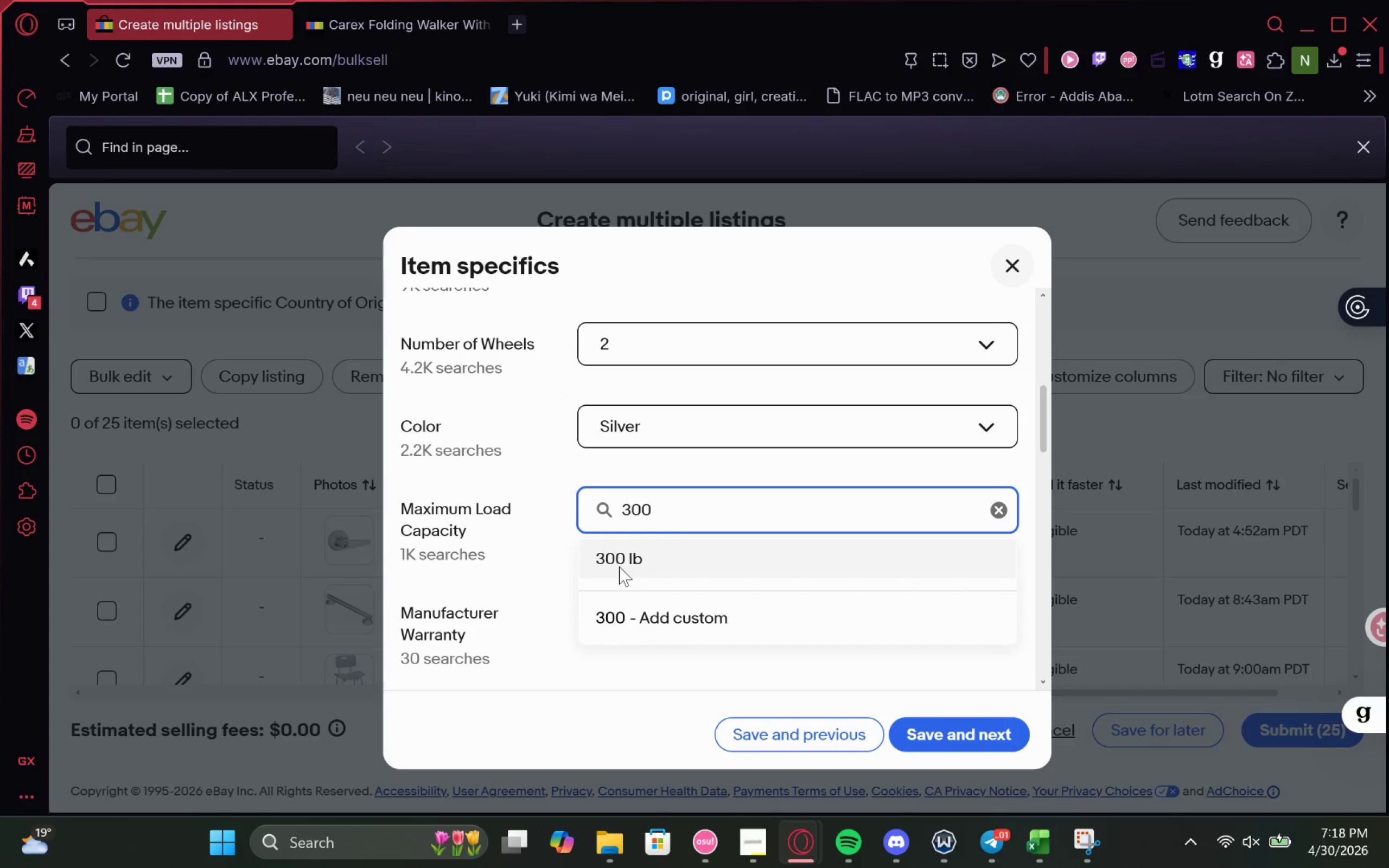 
left_click([619, 567])
 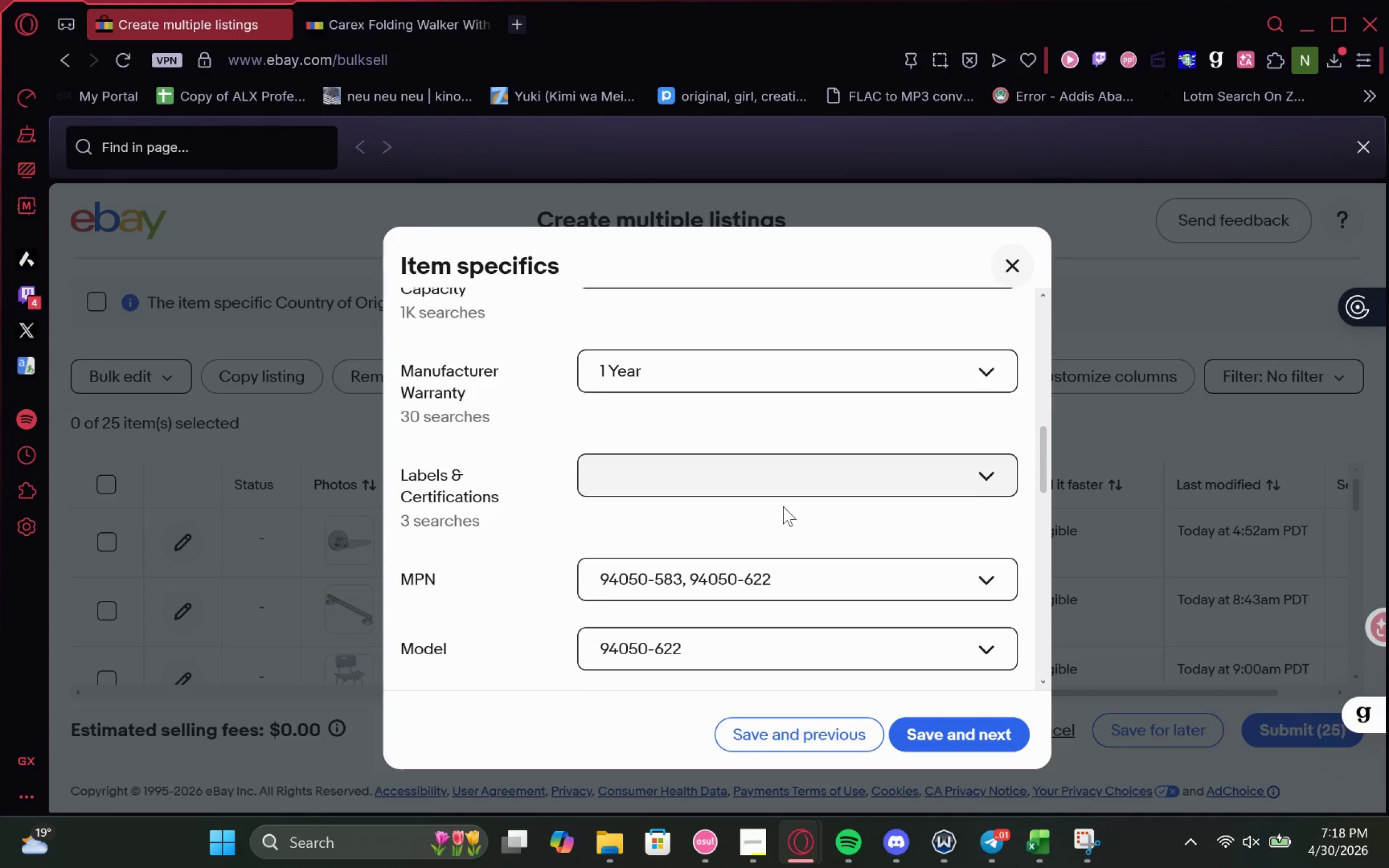 
left_click([779, 476])
 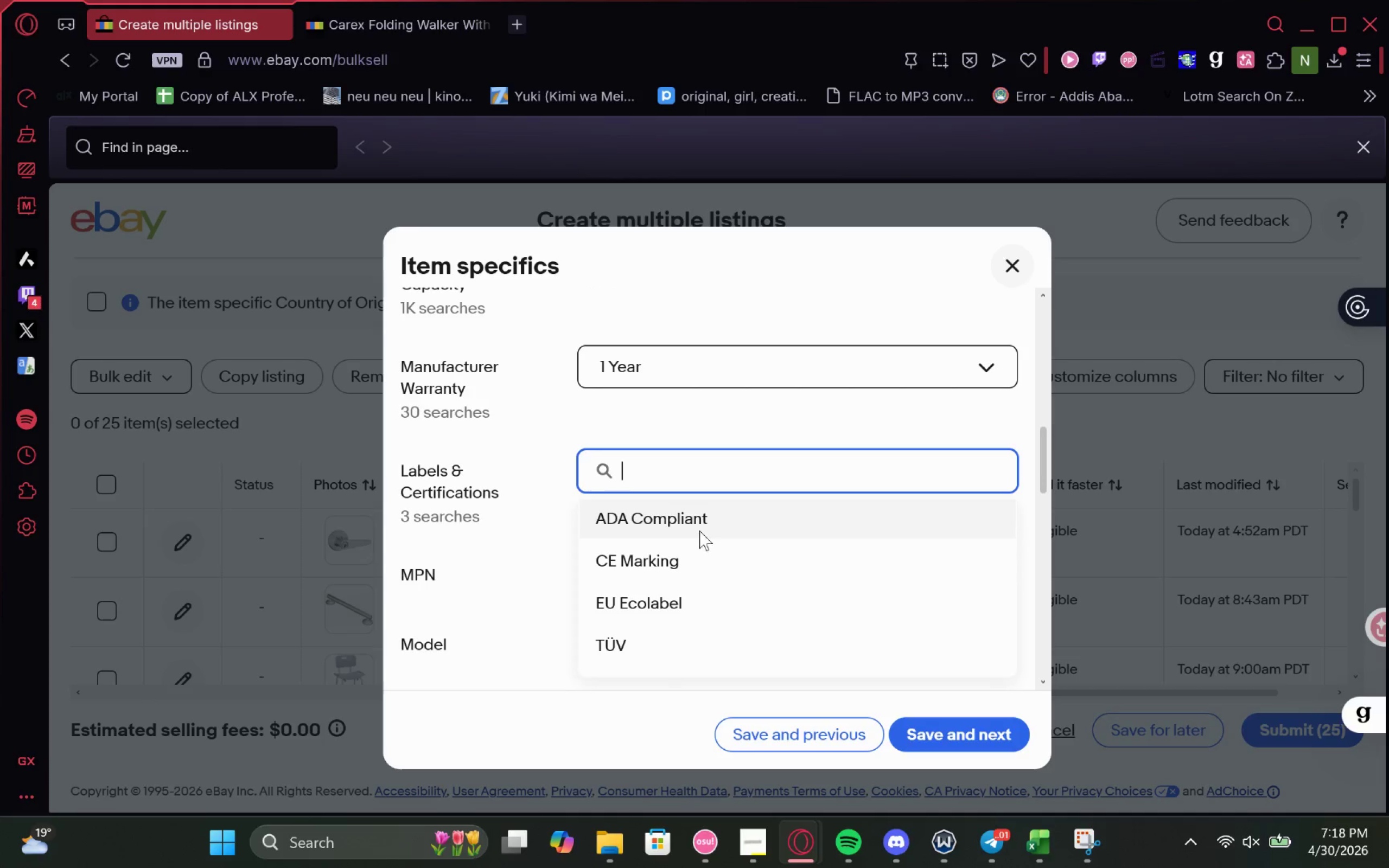 
left_click([713, 516])
 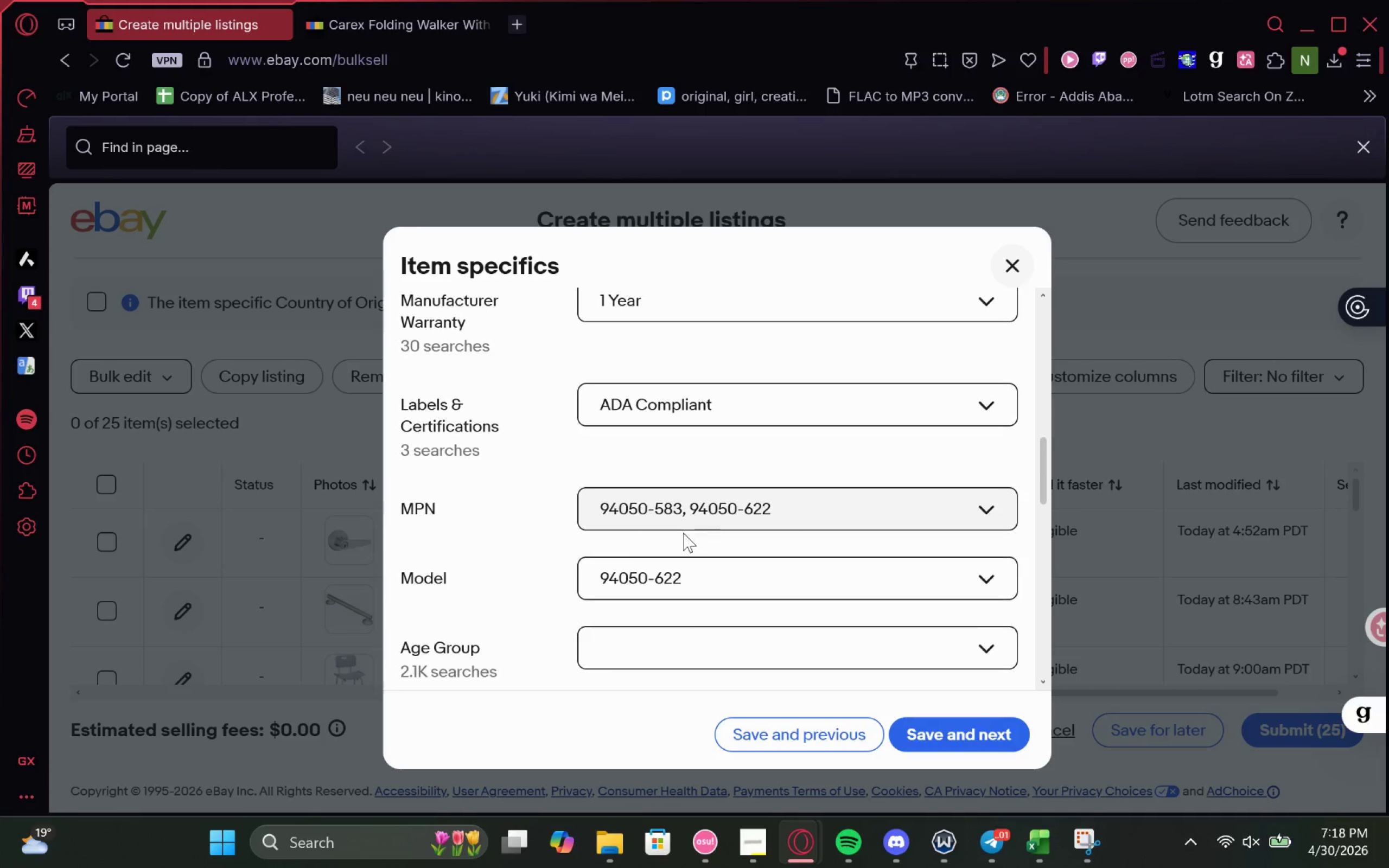 
left_click([708, 507])
 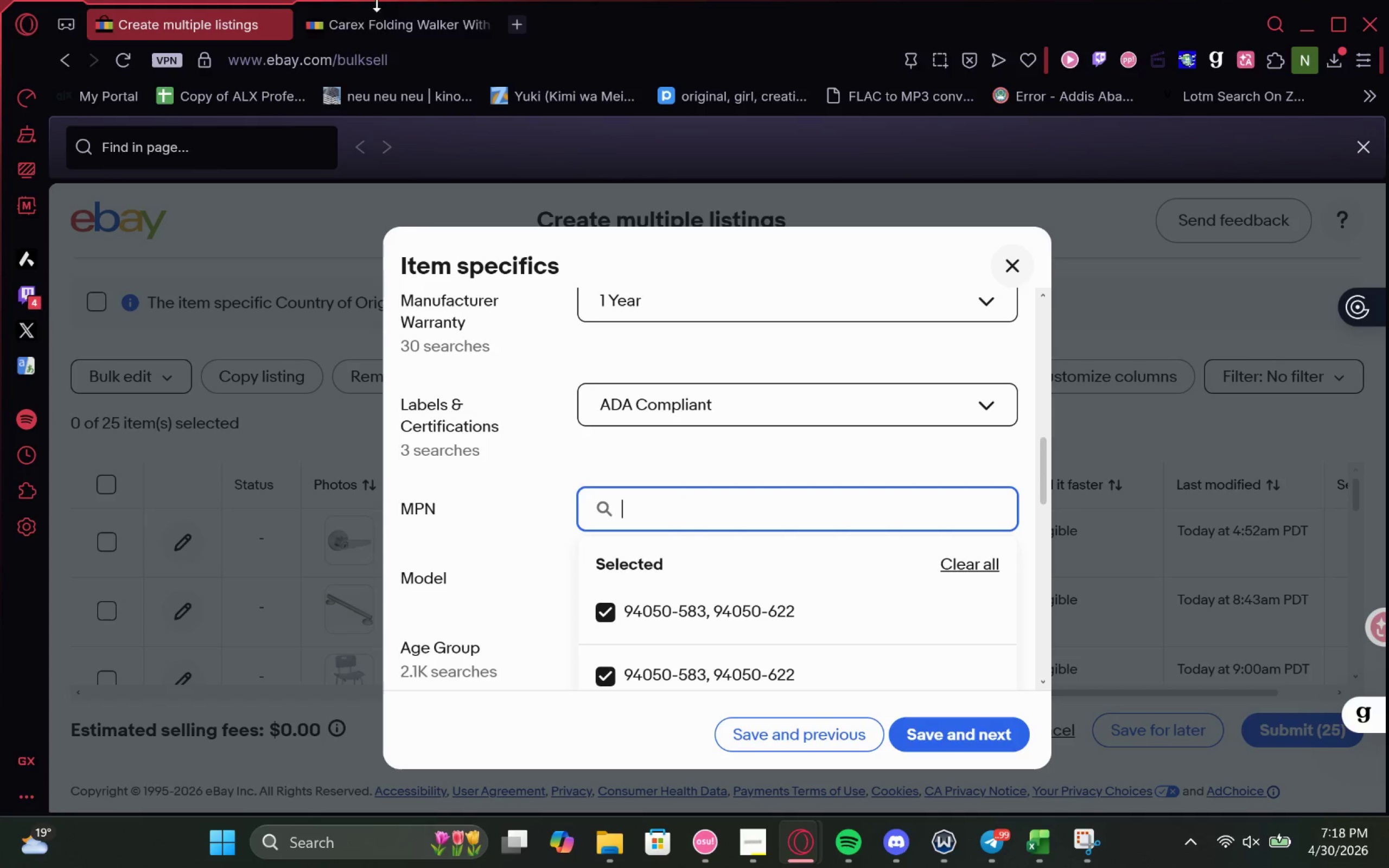 
left_click([369, 24])
 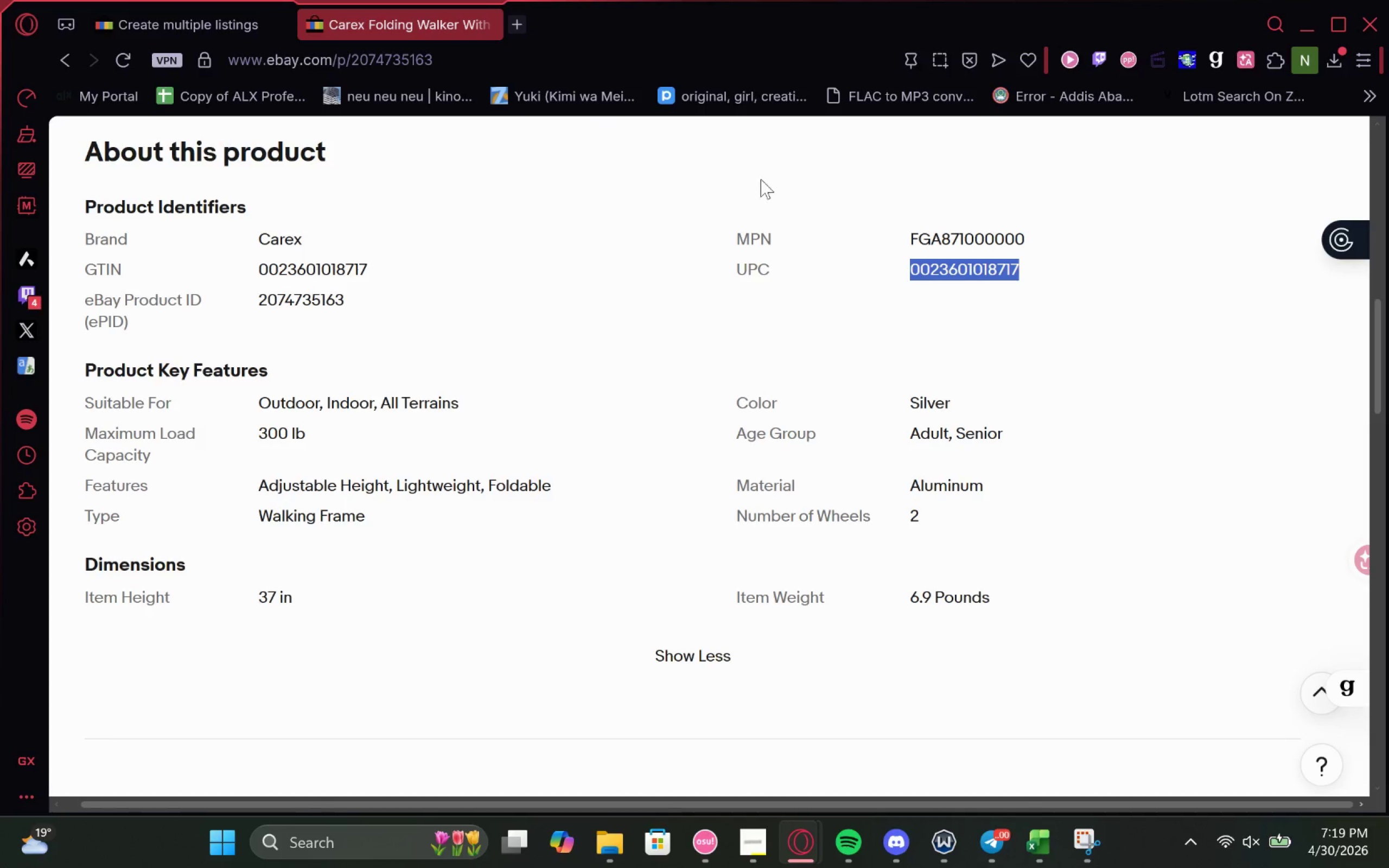 
double_click([976, 243])
 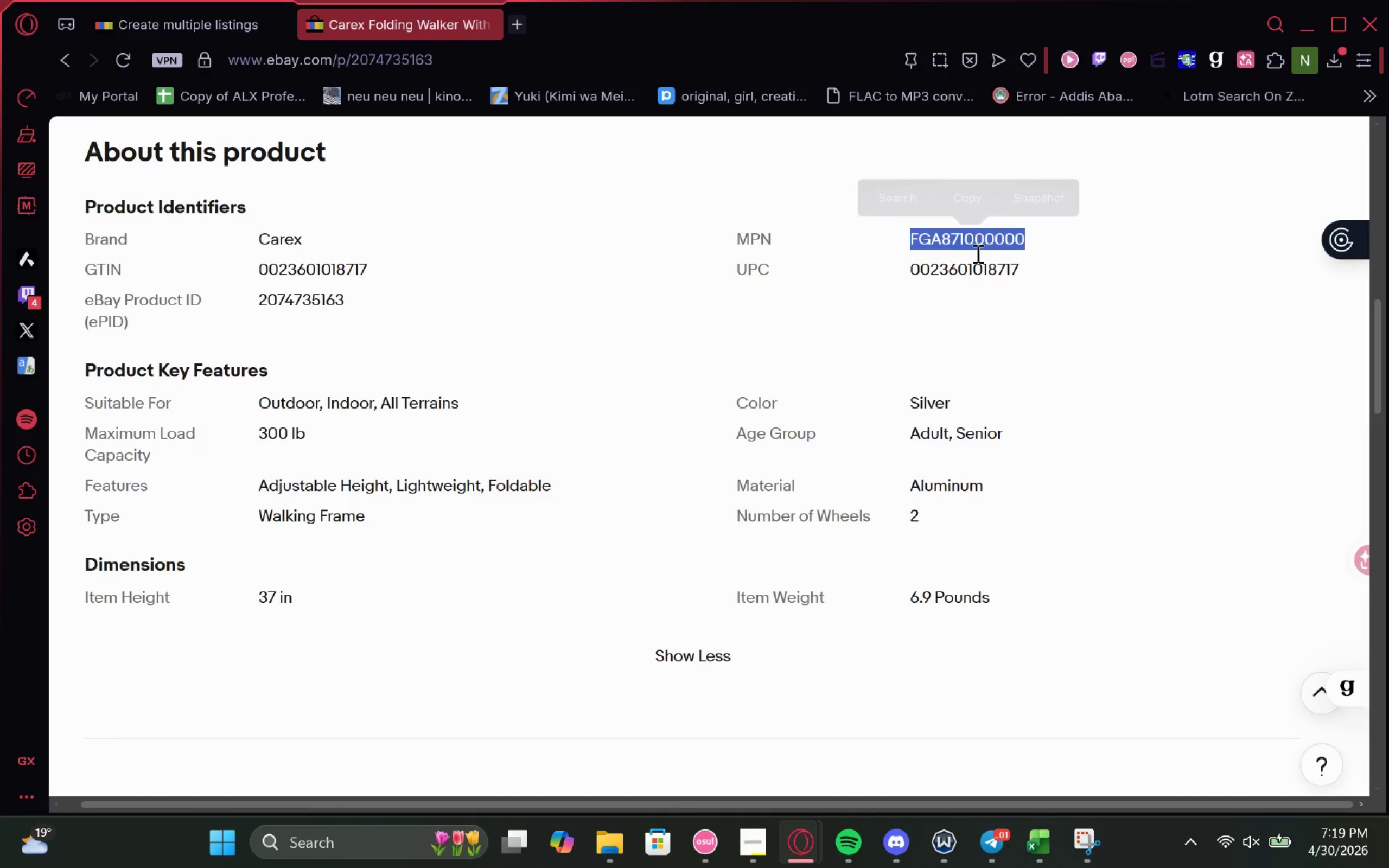 
key(Control+C)
 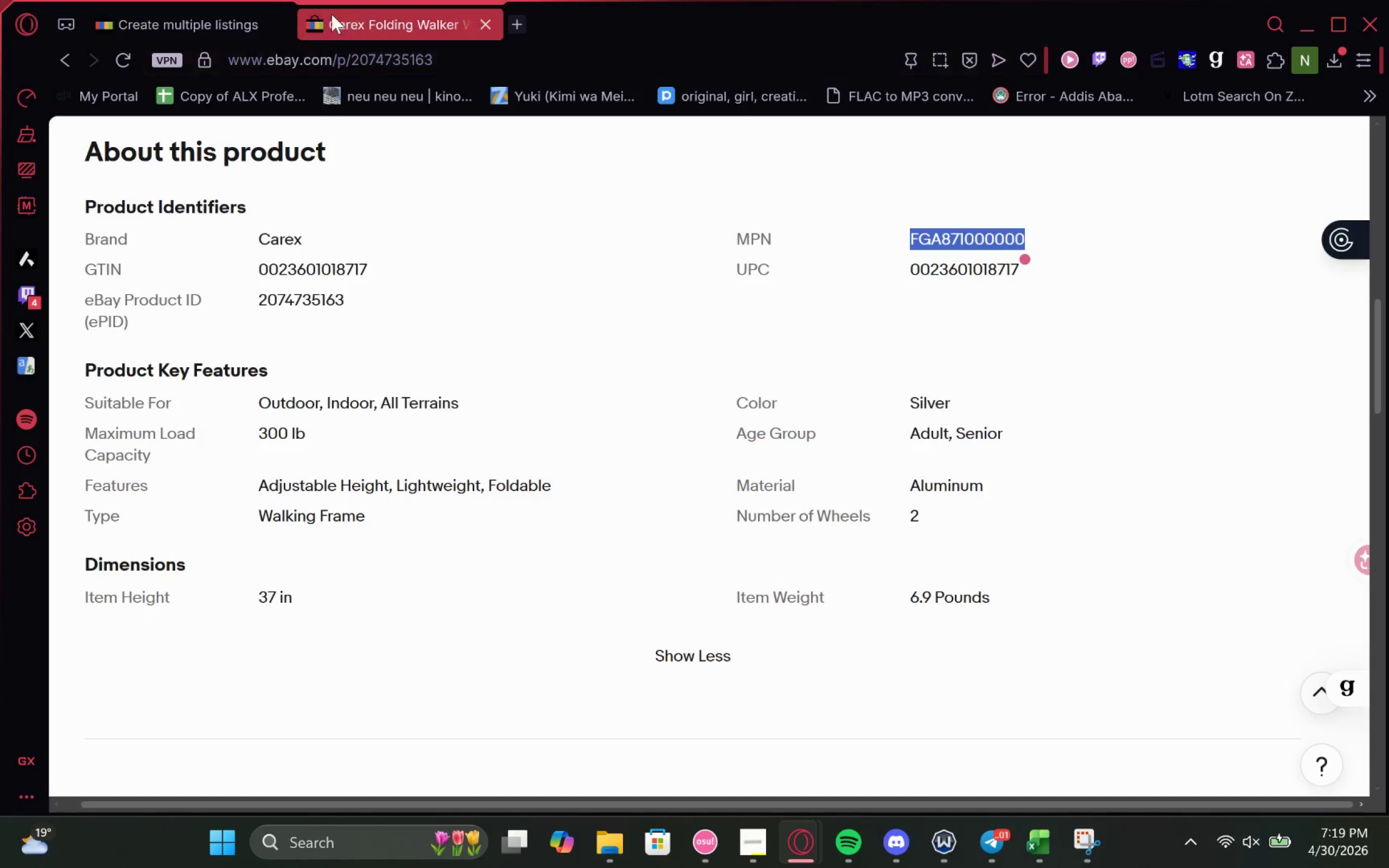 
key(Control+C)
 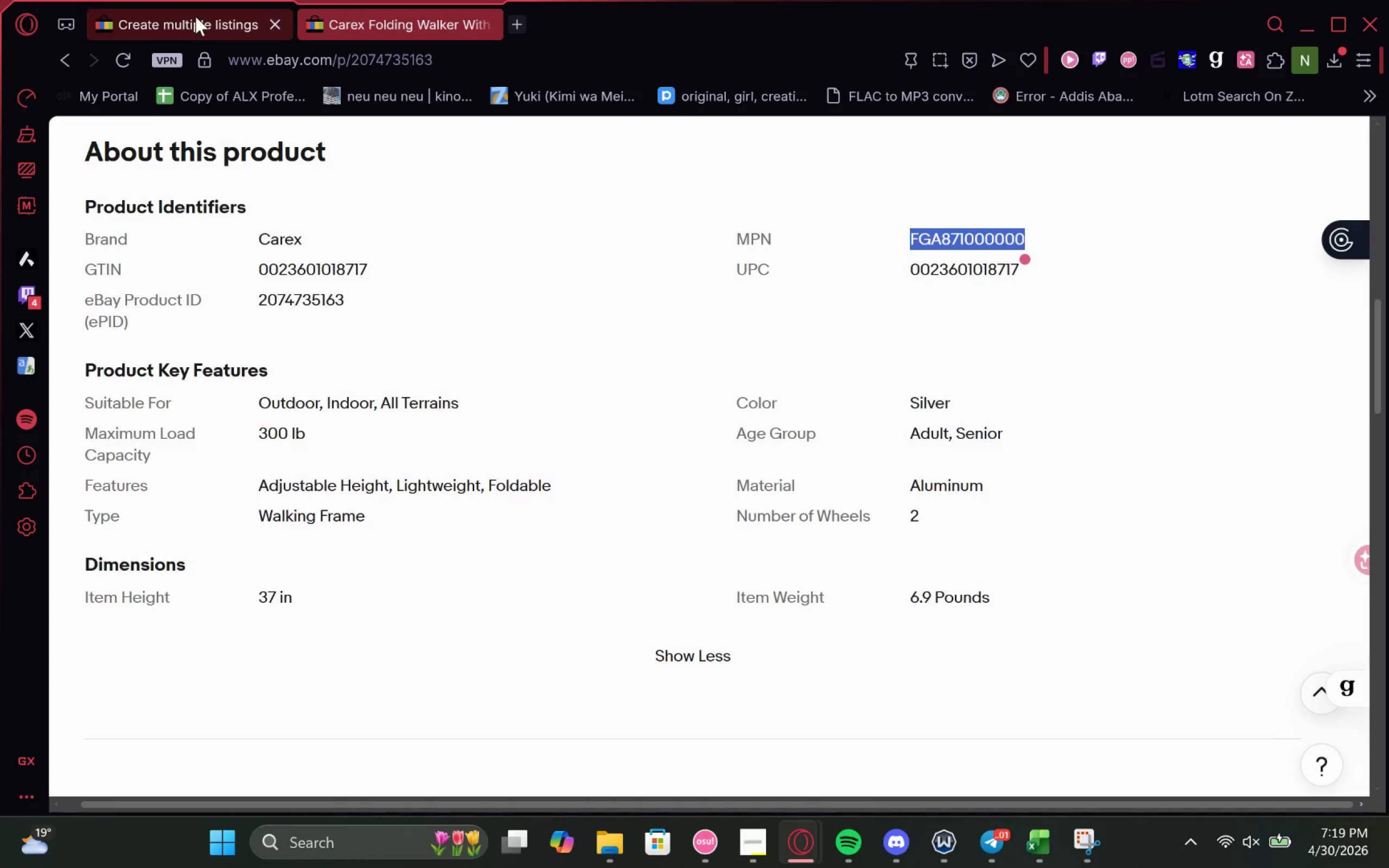 
left_click([195, 14])
 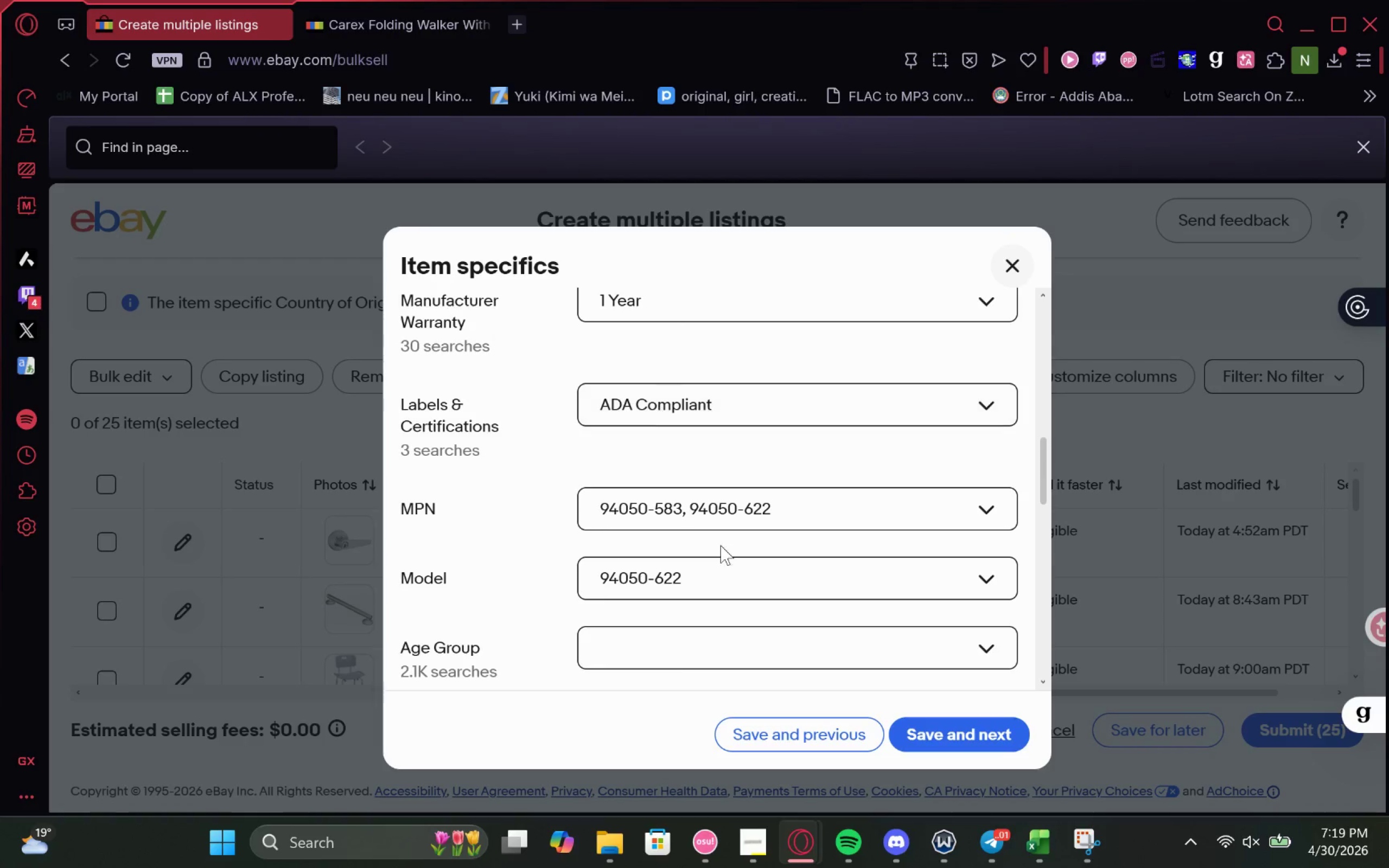 
left_click([734, 513])
 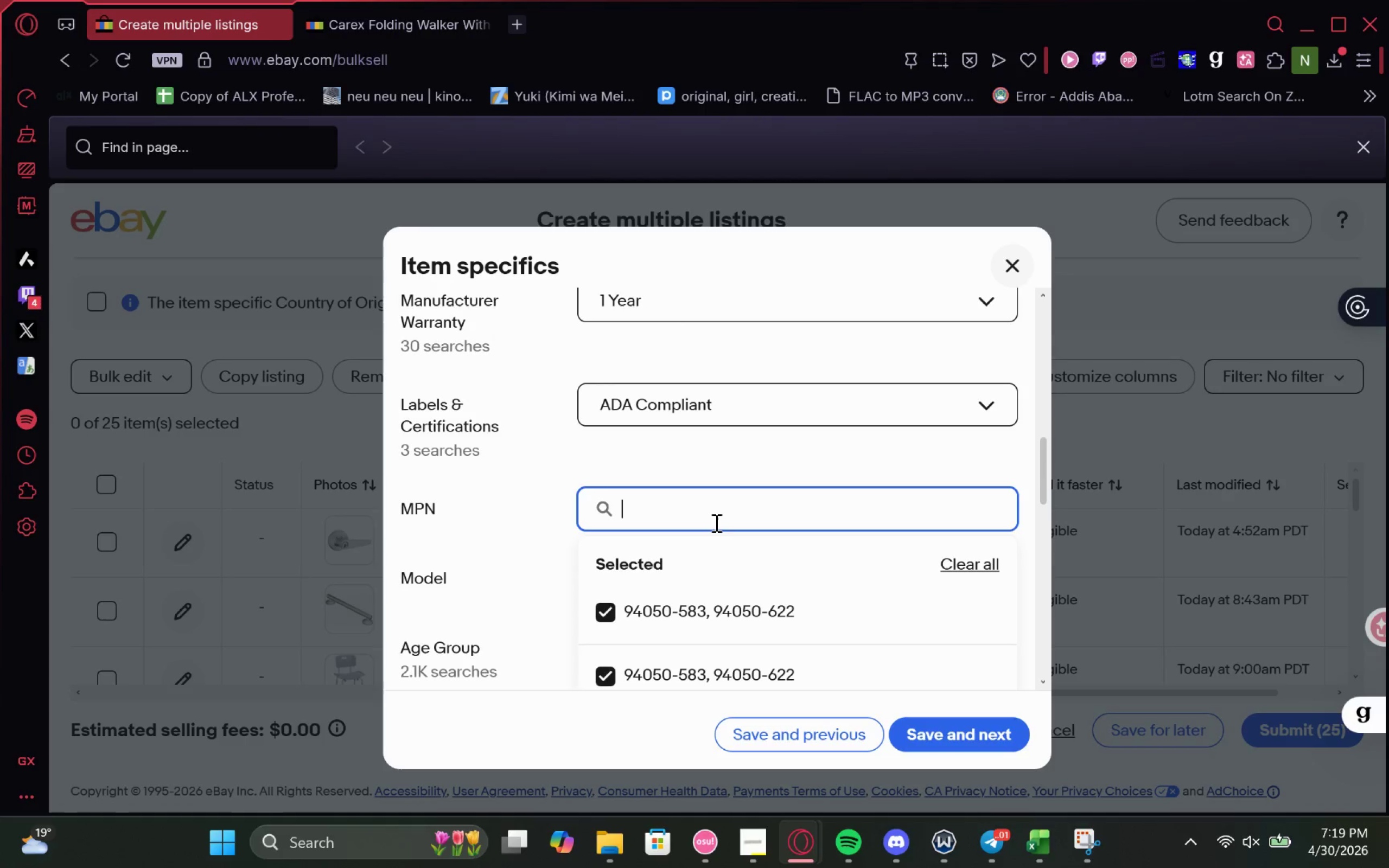 
key(Control+V)
 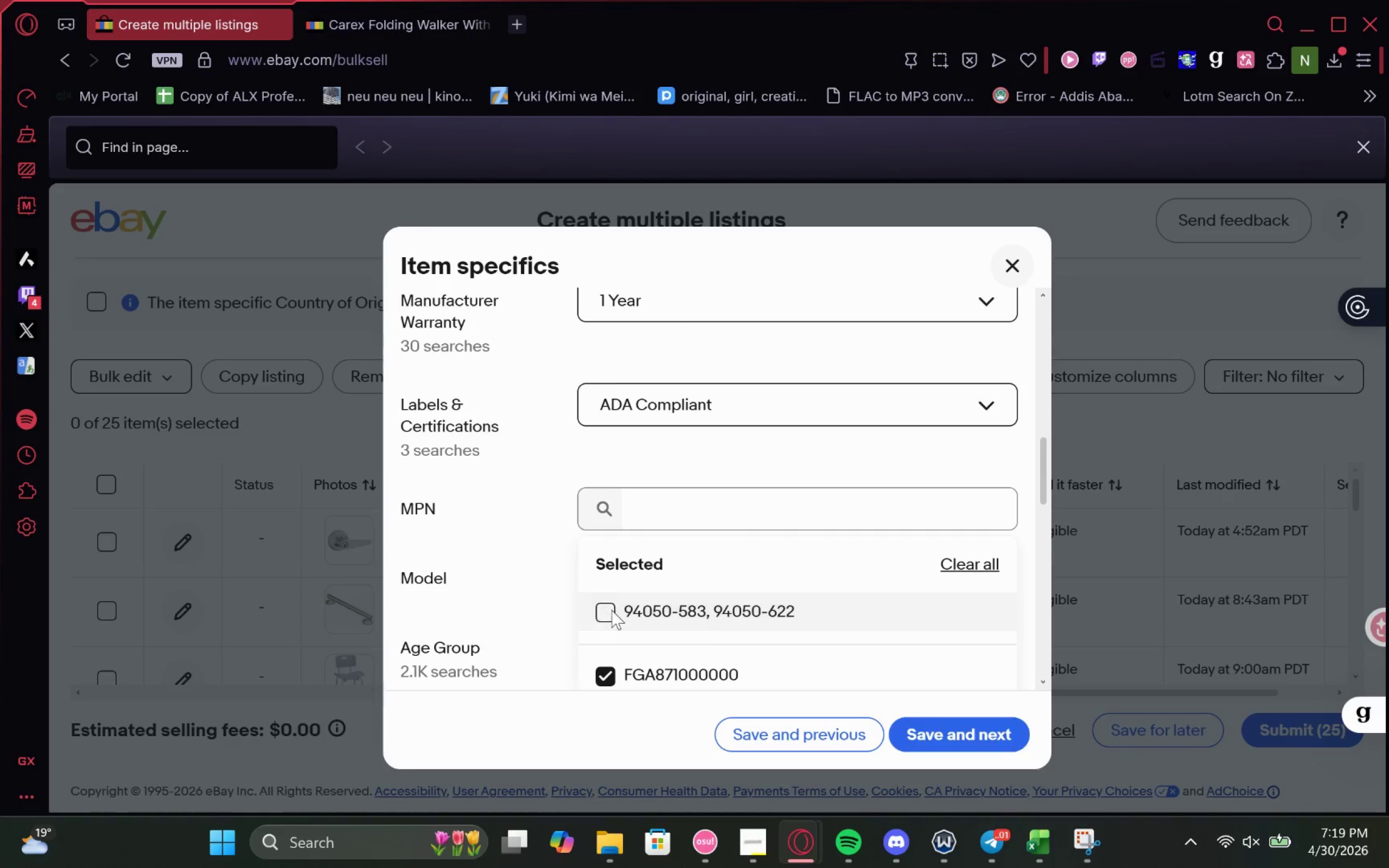 
left_click([528, 440])
 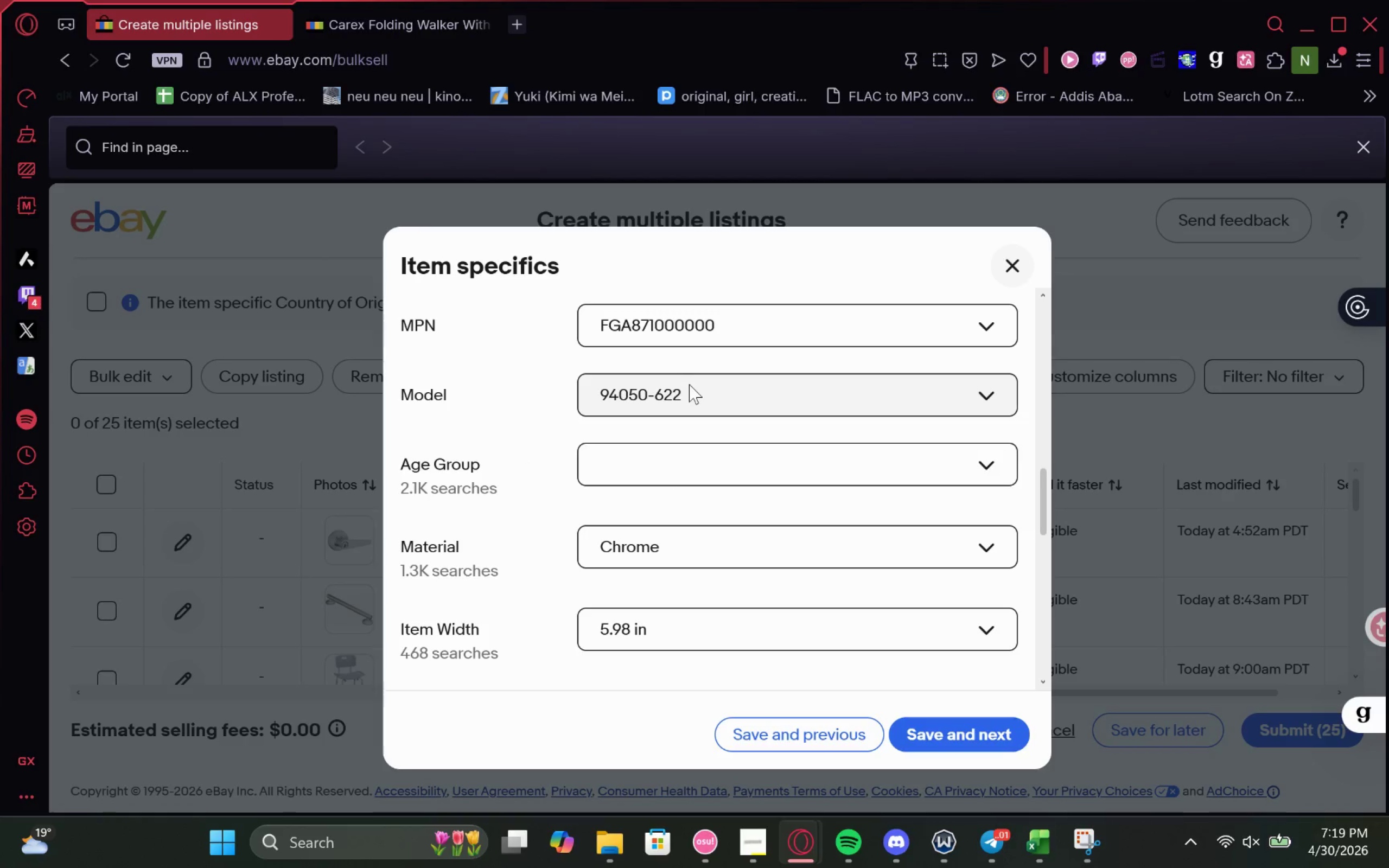 
left_click([689, 384])
 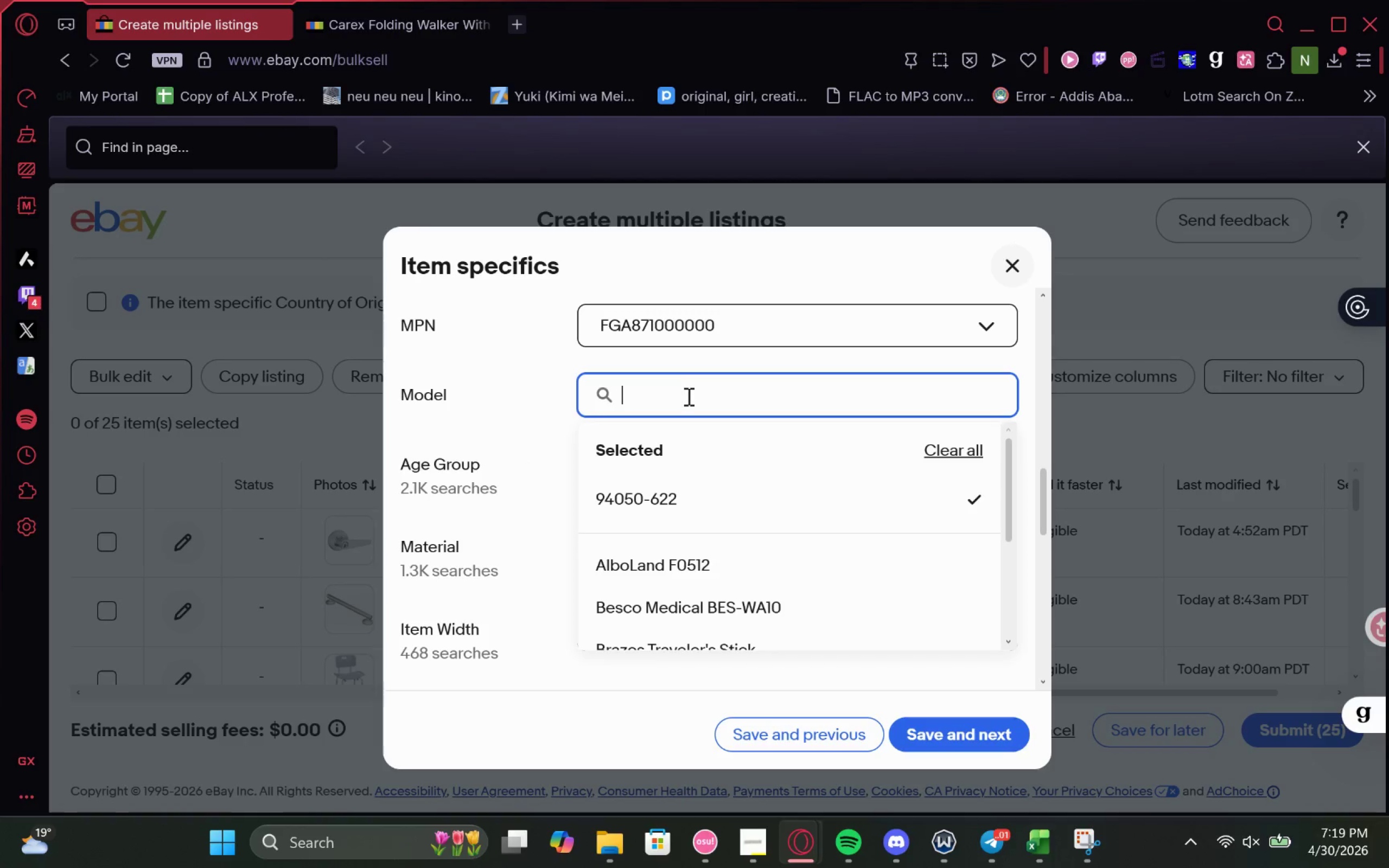 
key(Control+V)
 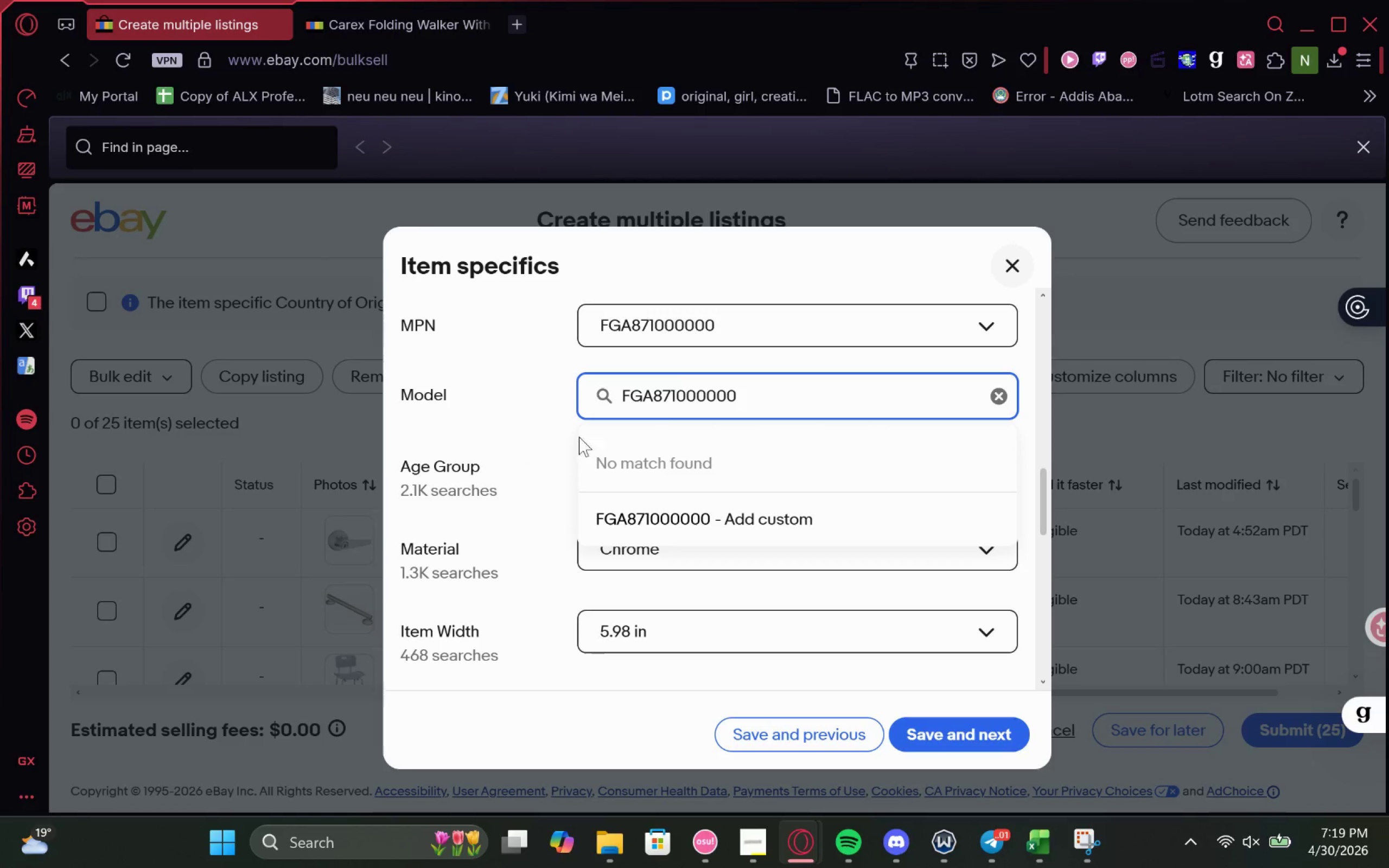 
left_click([636, 522])
 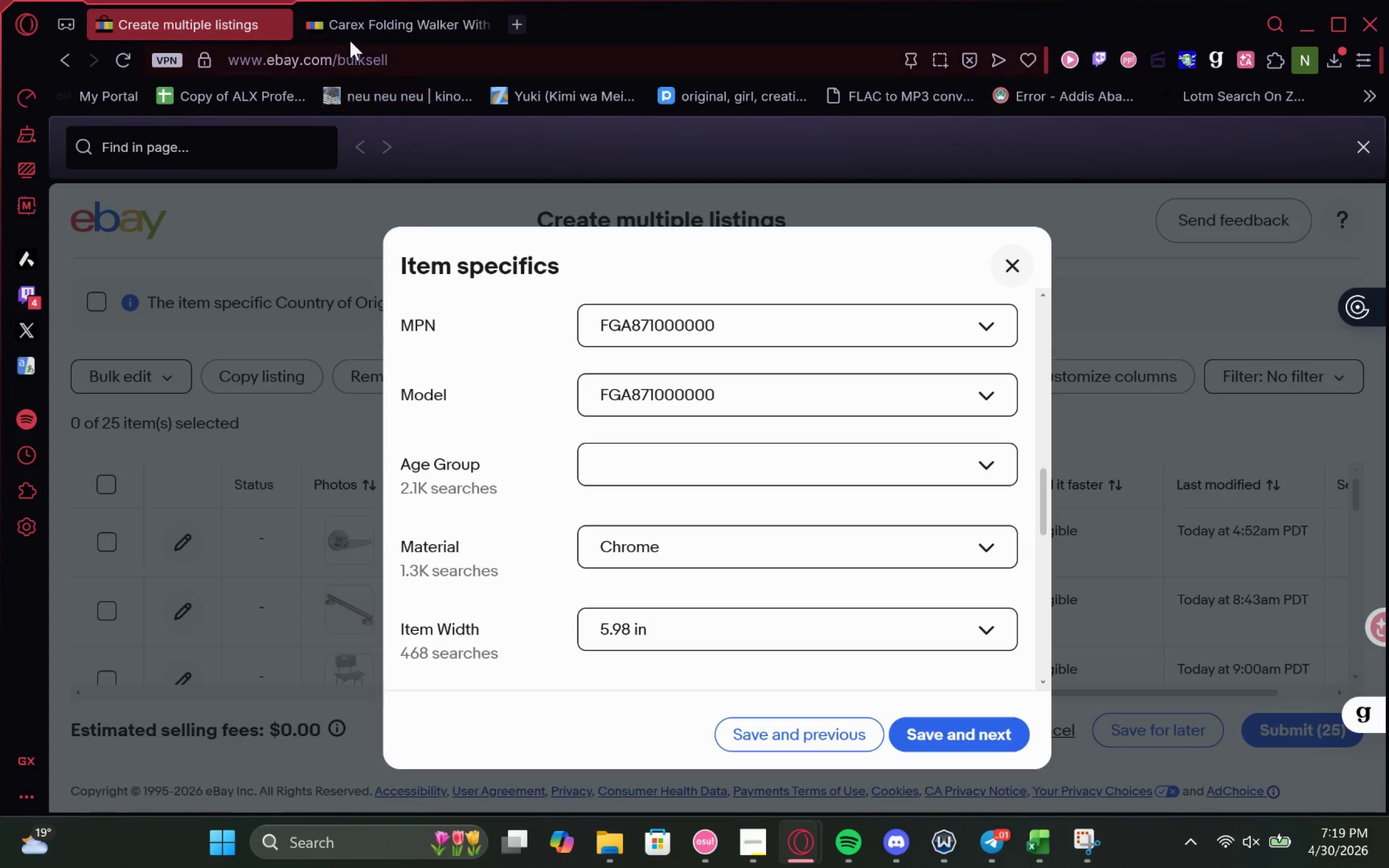 
left_click([361, 13])
 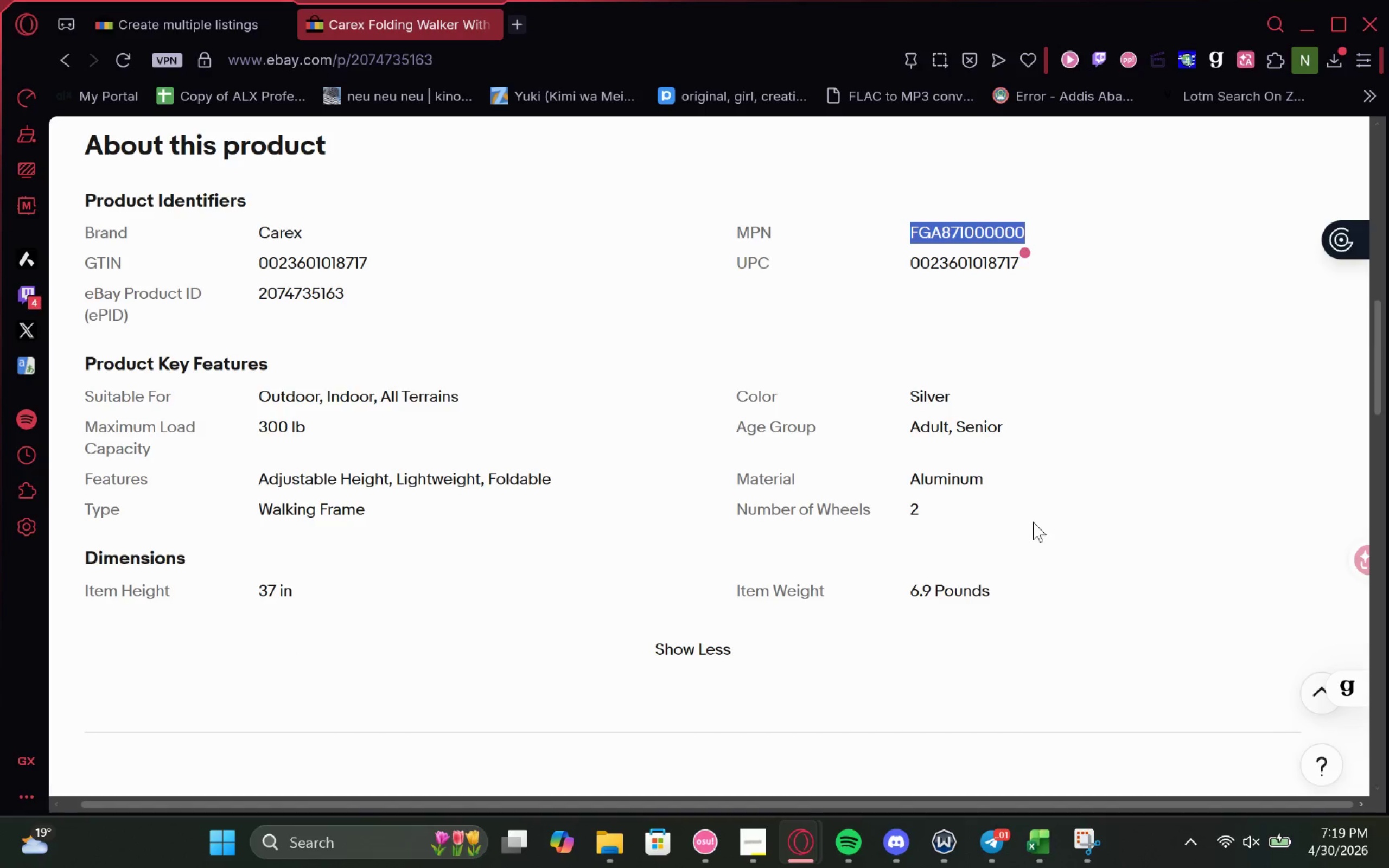 
wait(6.34)
 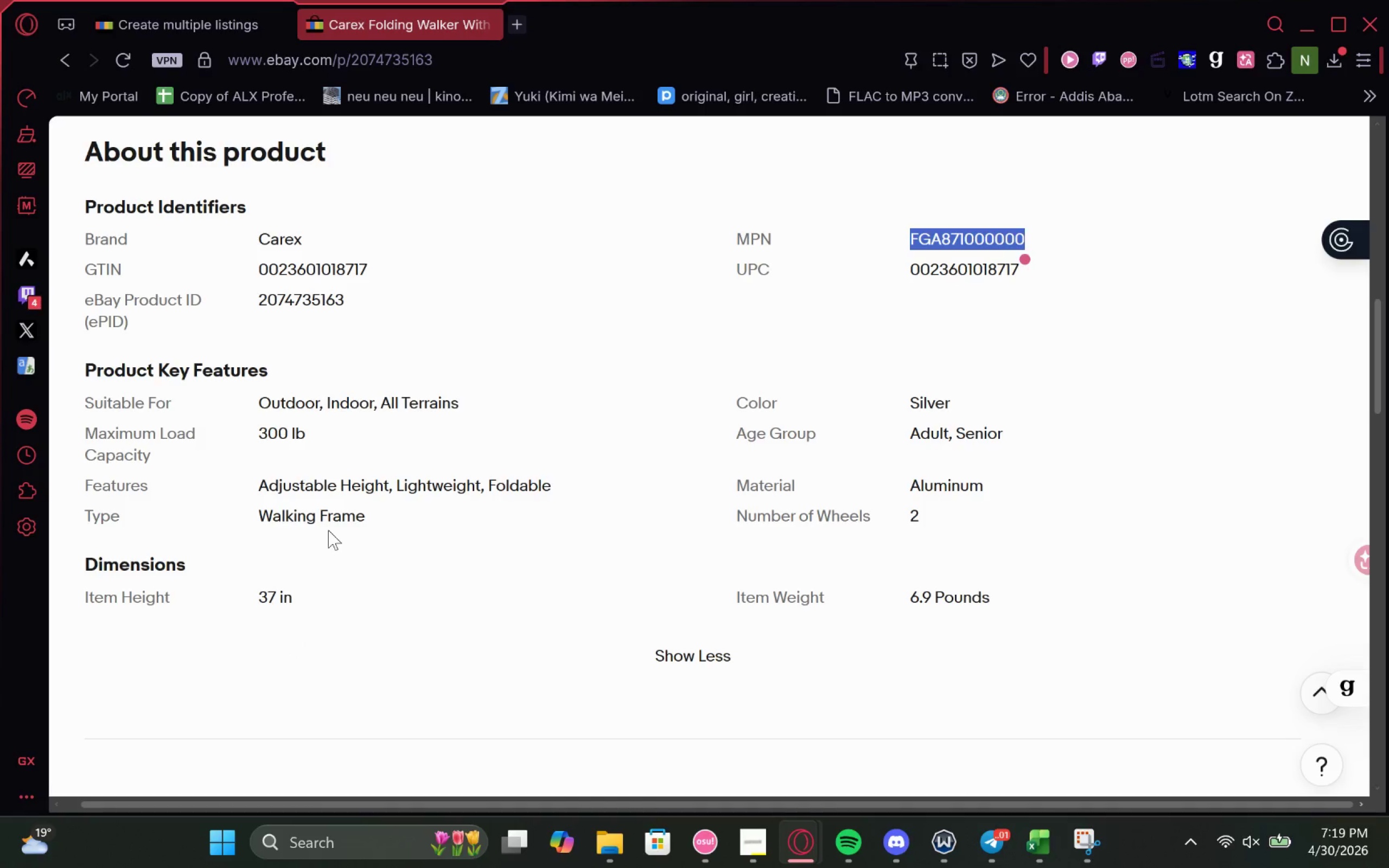 
left_click([122, 14])
 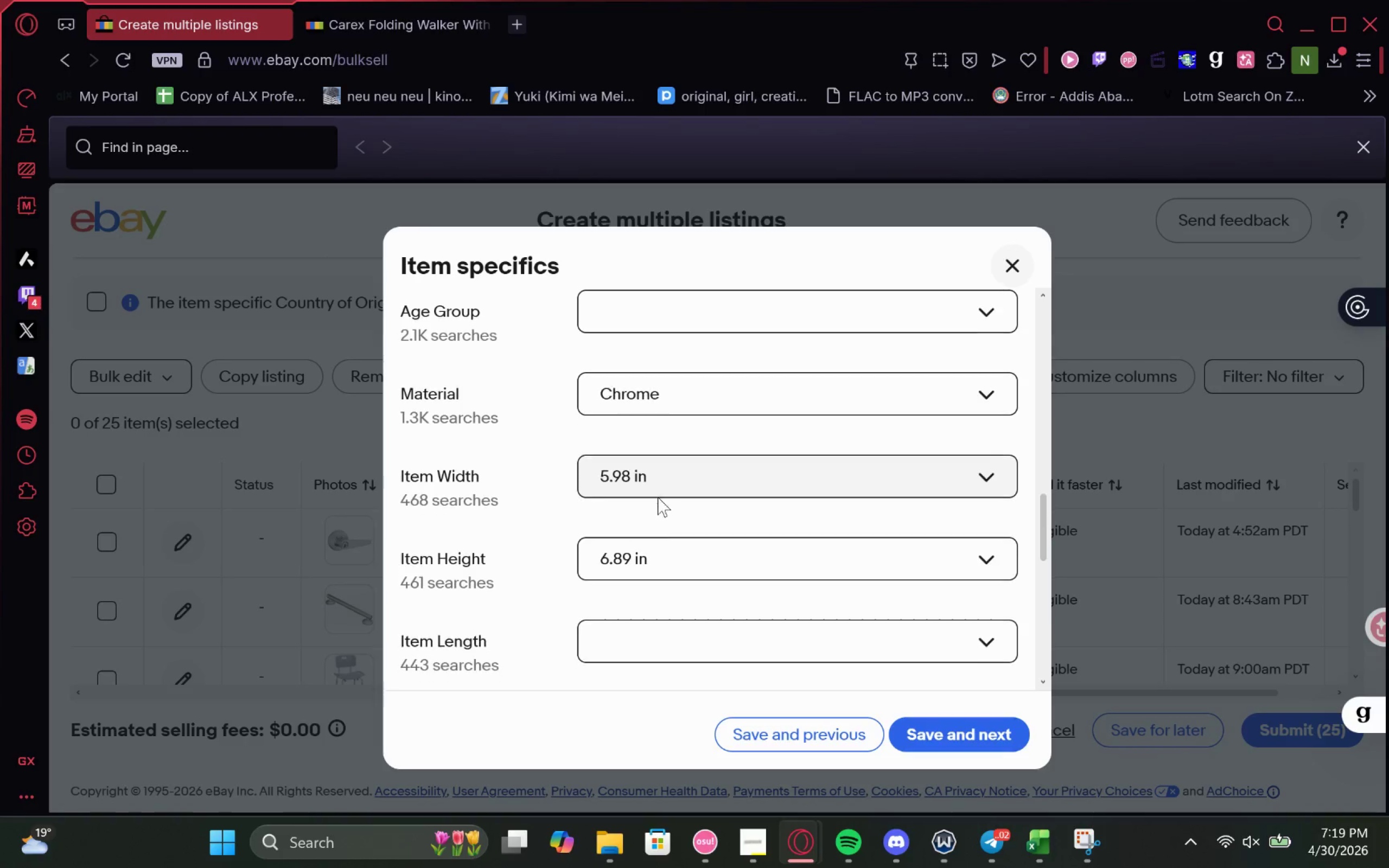 
left_click([748, 337])
 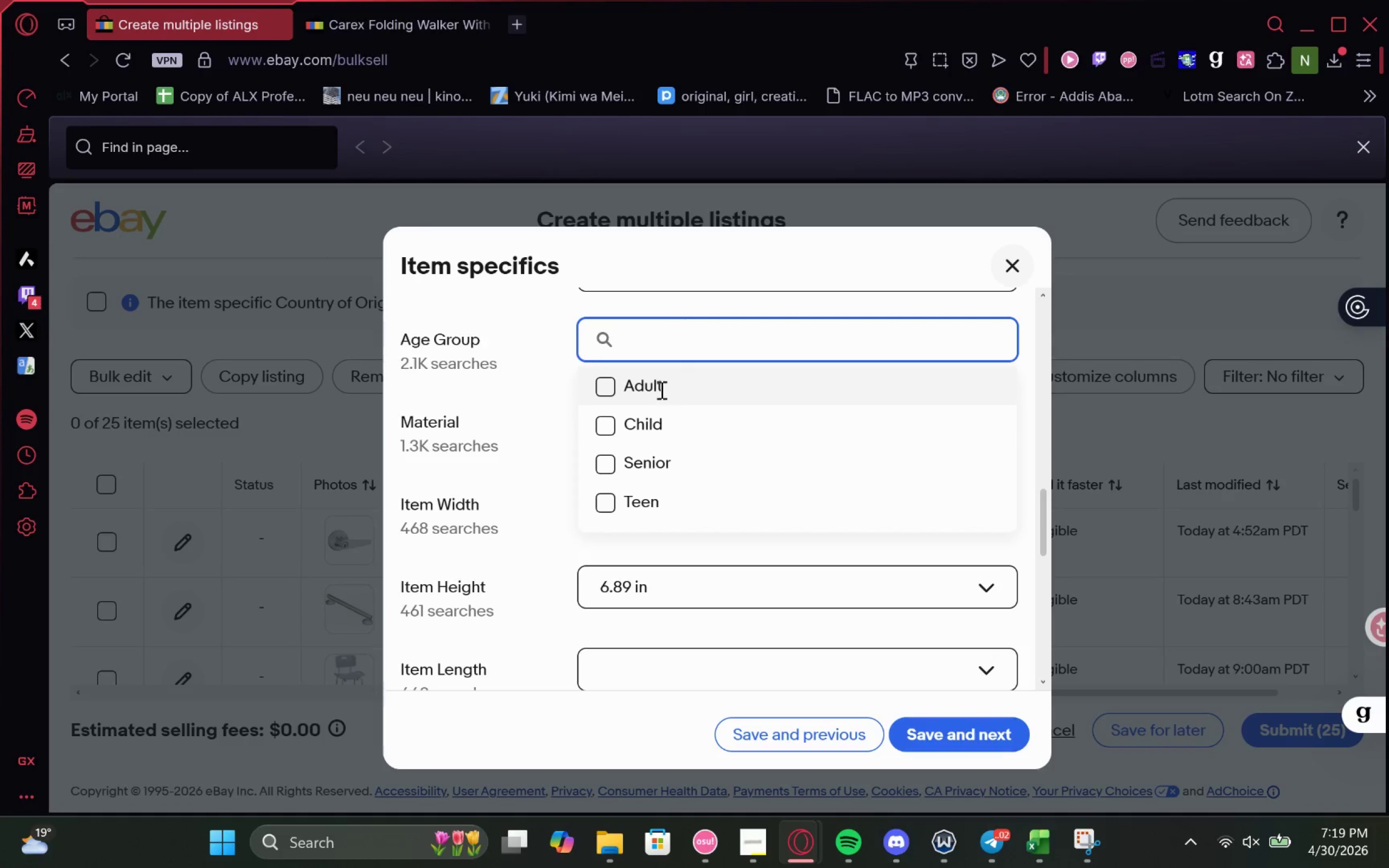 
left_click([648, 463])
 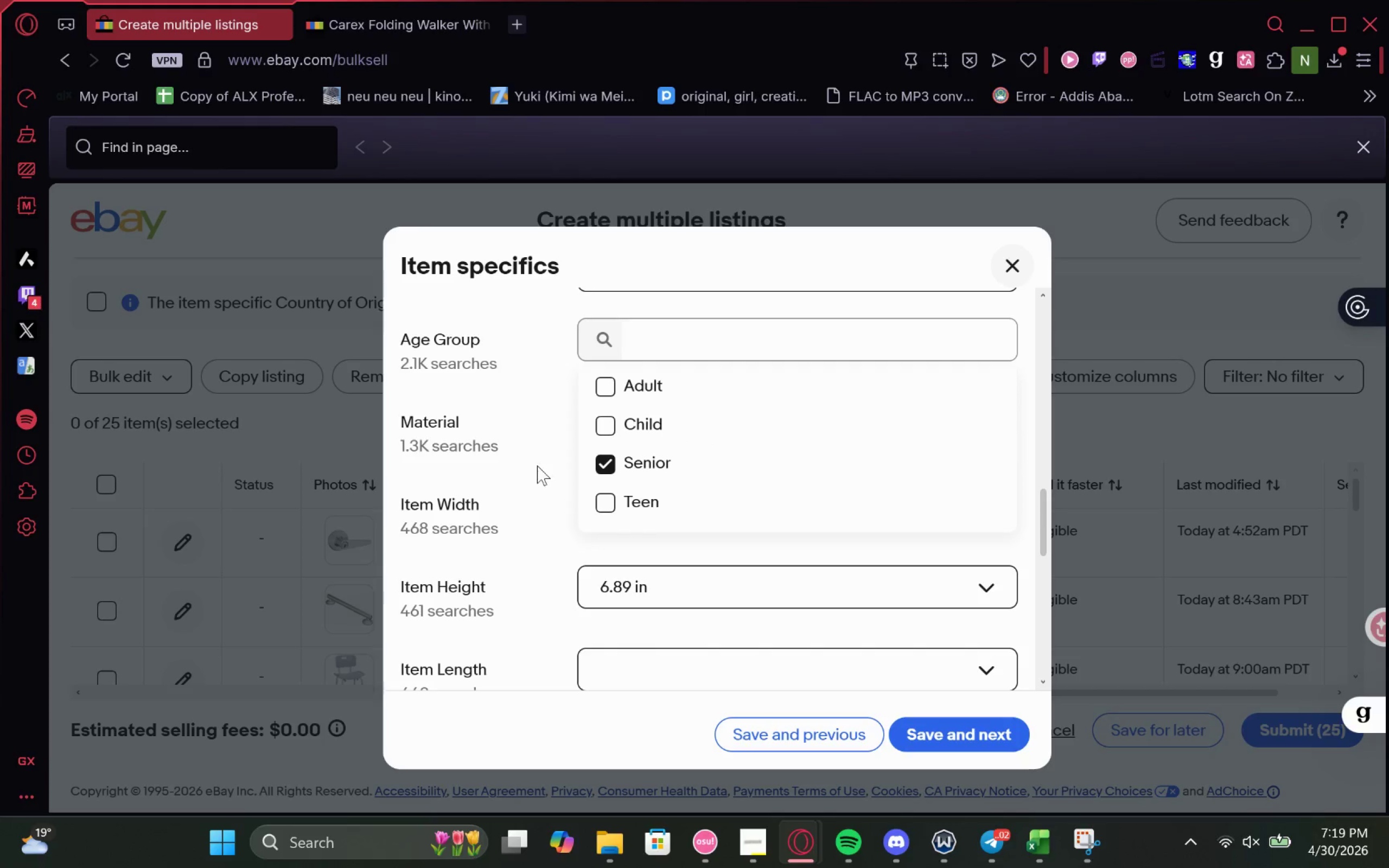 
left_click([517, 414])
 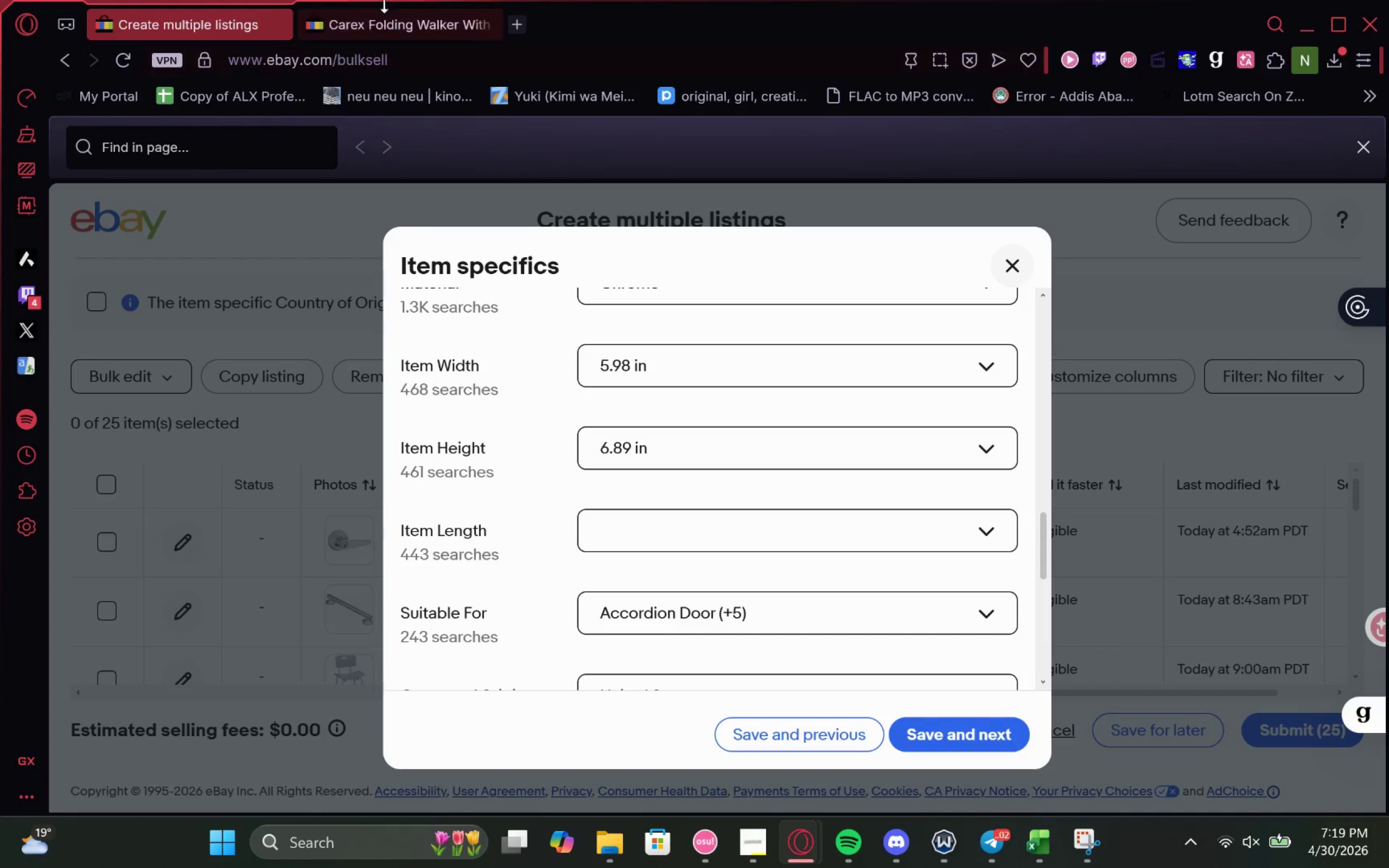 
wait(8.25)
 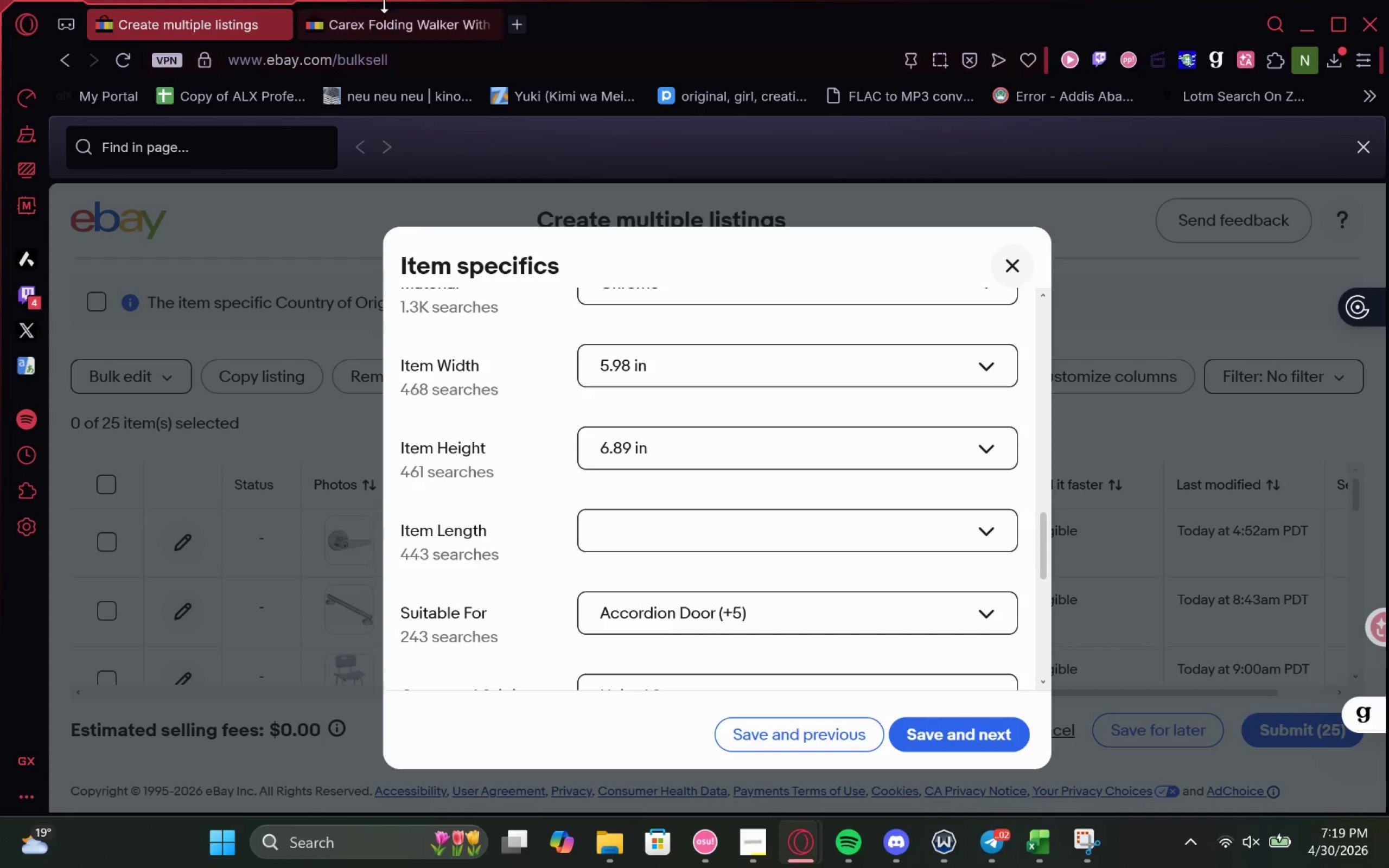 
left_click([161, 27])
 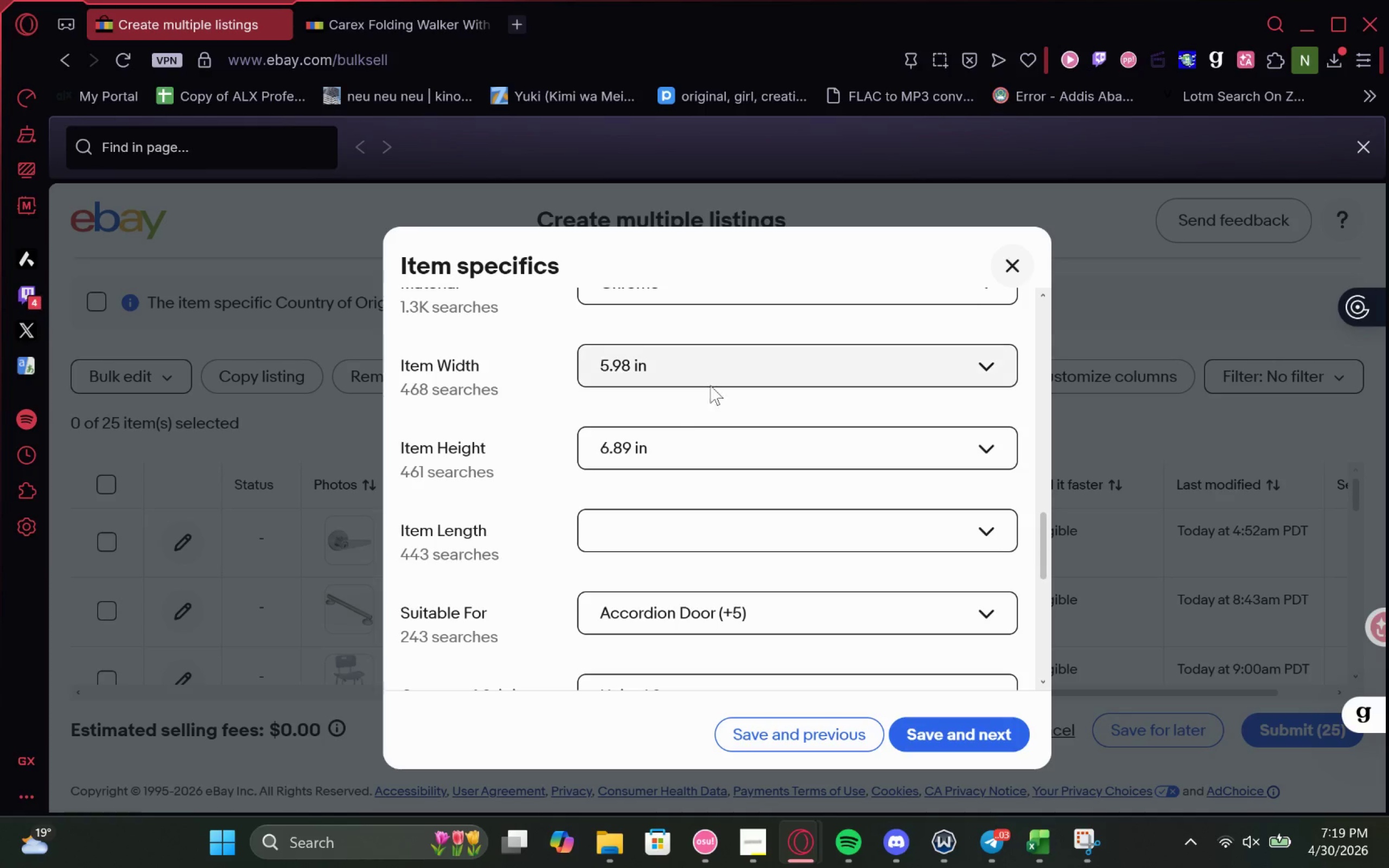 
left_click([643, 446])
 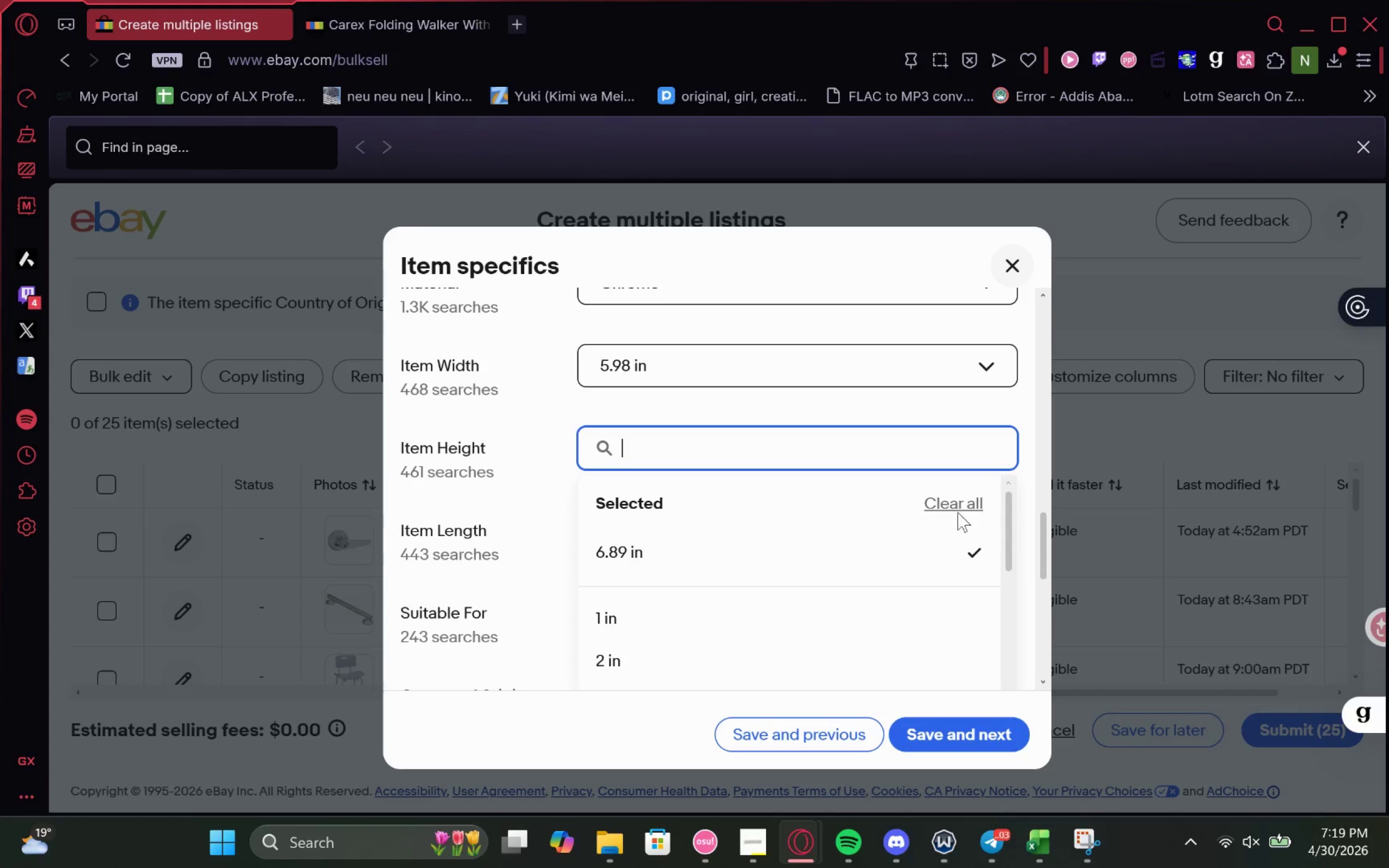 
left_click([956, 503])
 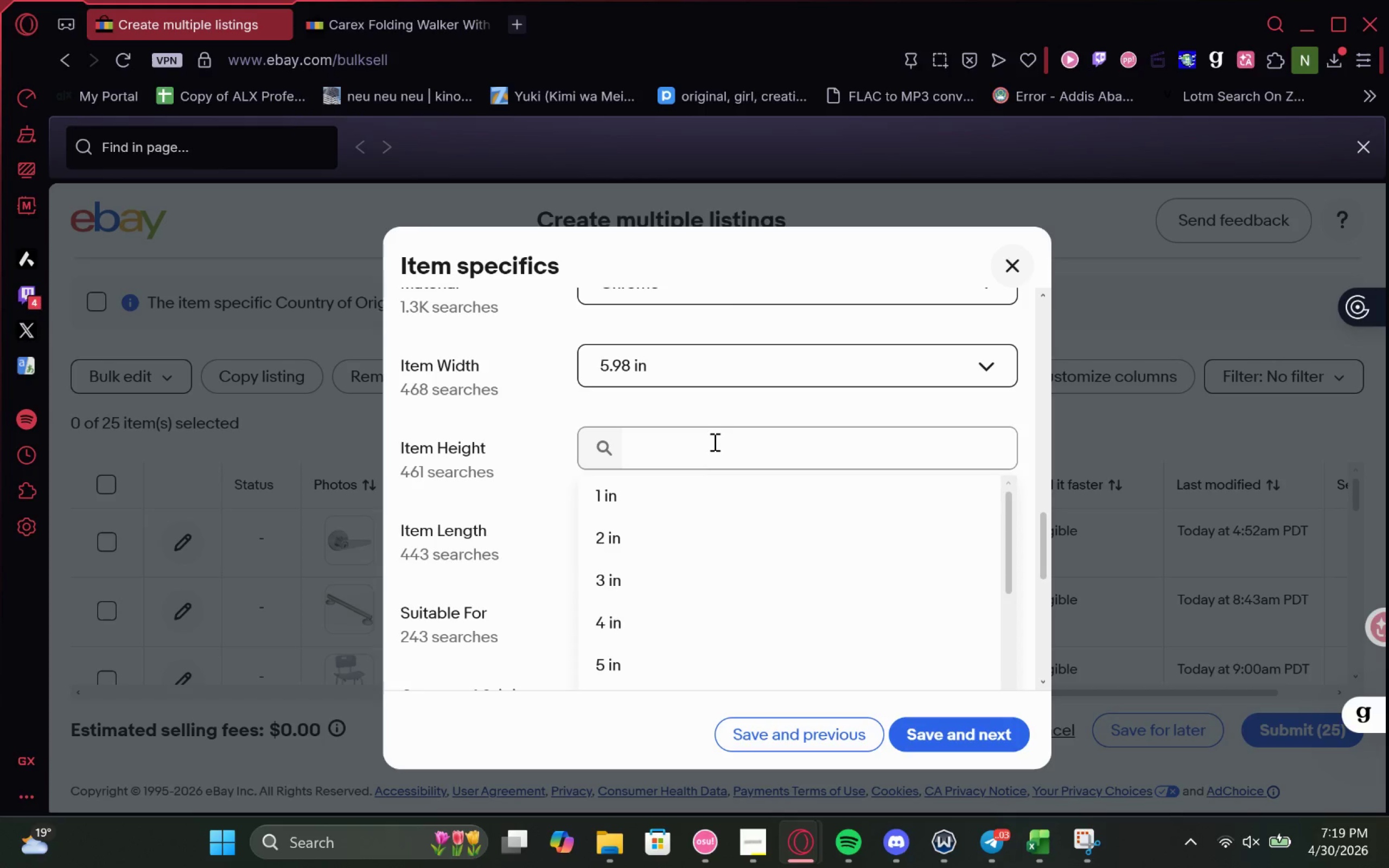 
left_click([712, 441])
 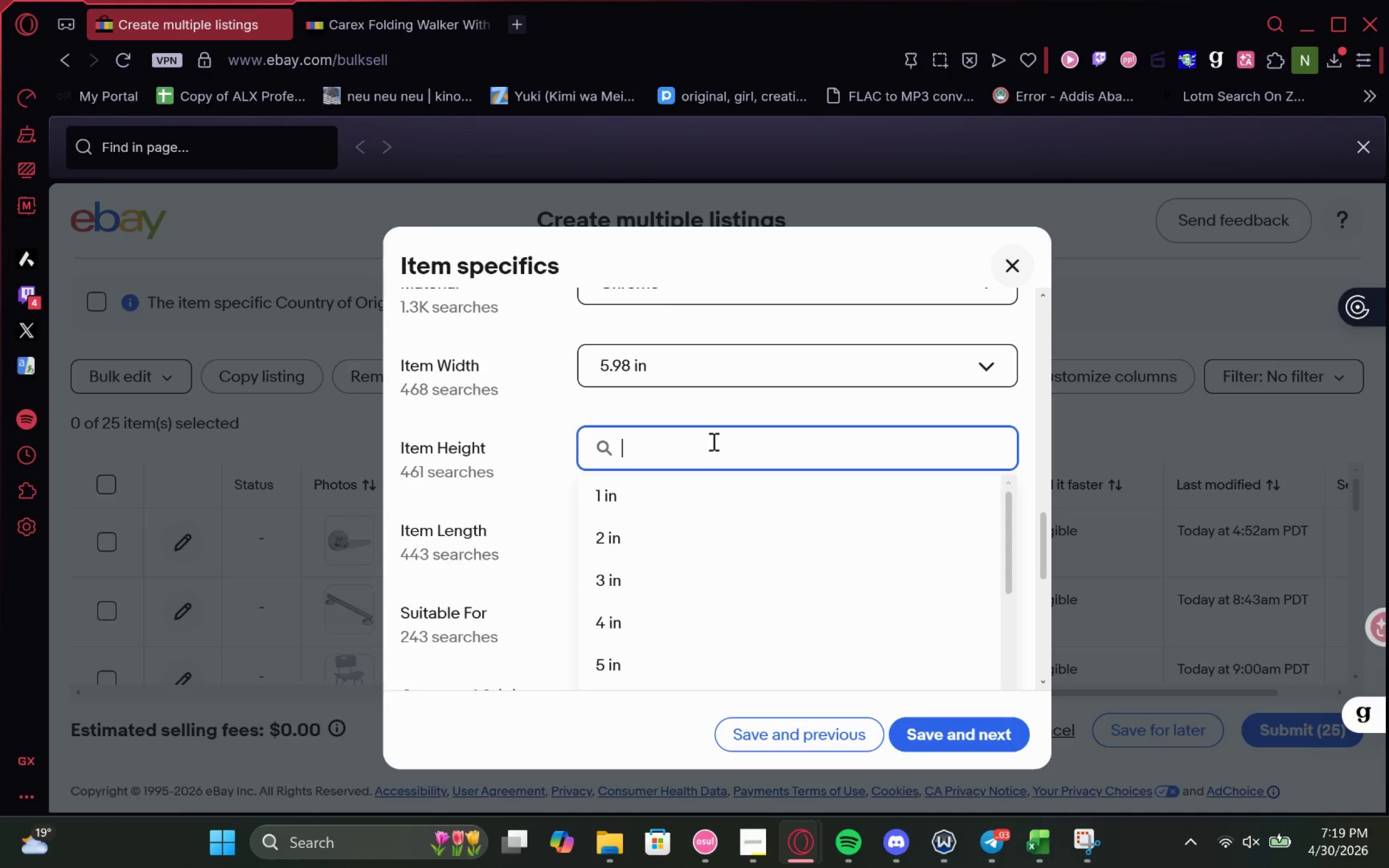 
type(37)
 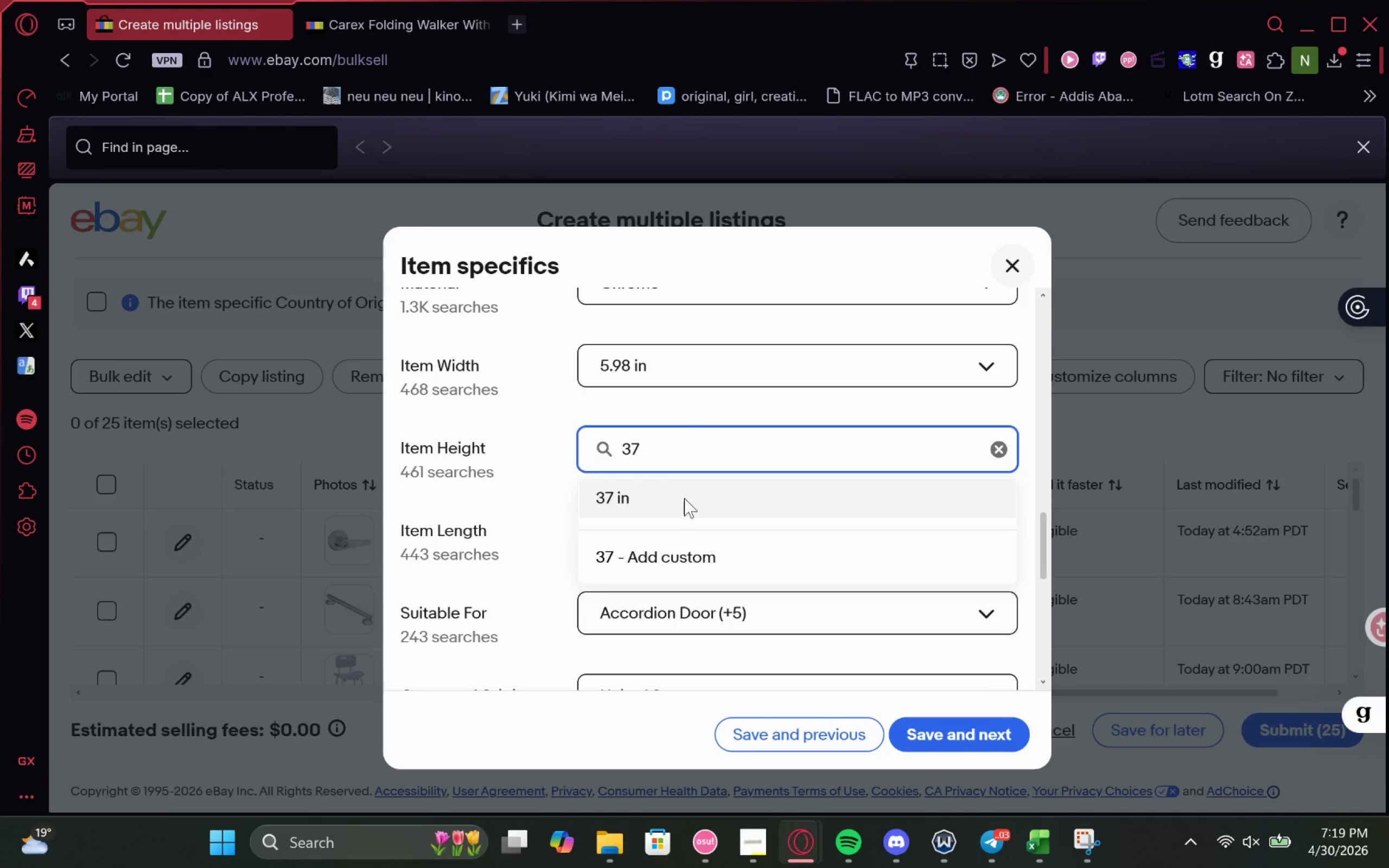 
left_click([685, 492])
 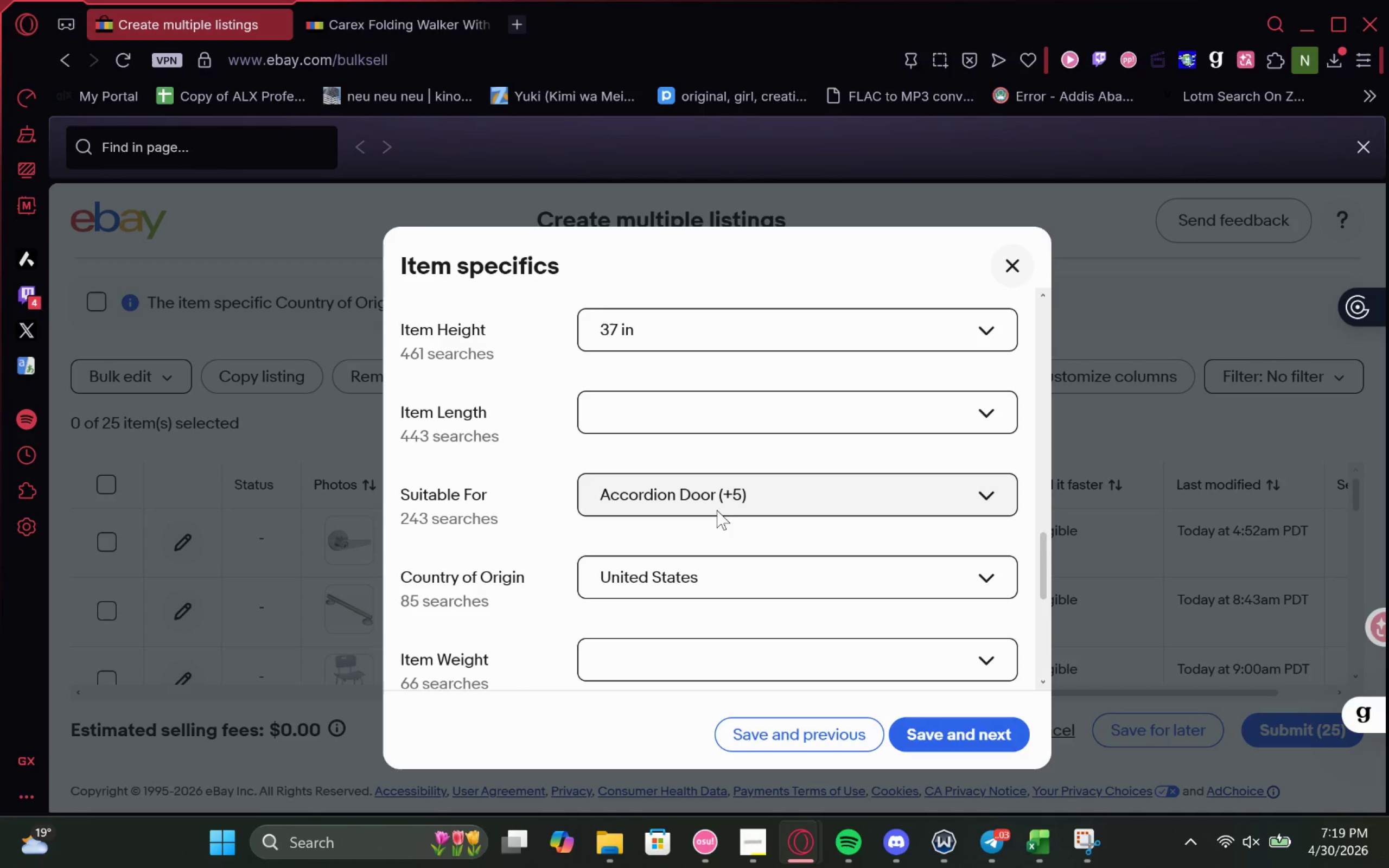 
left_click([715, 503])
 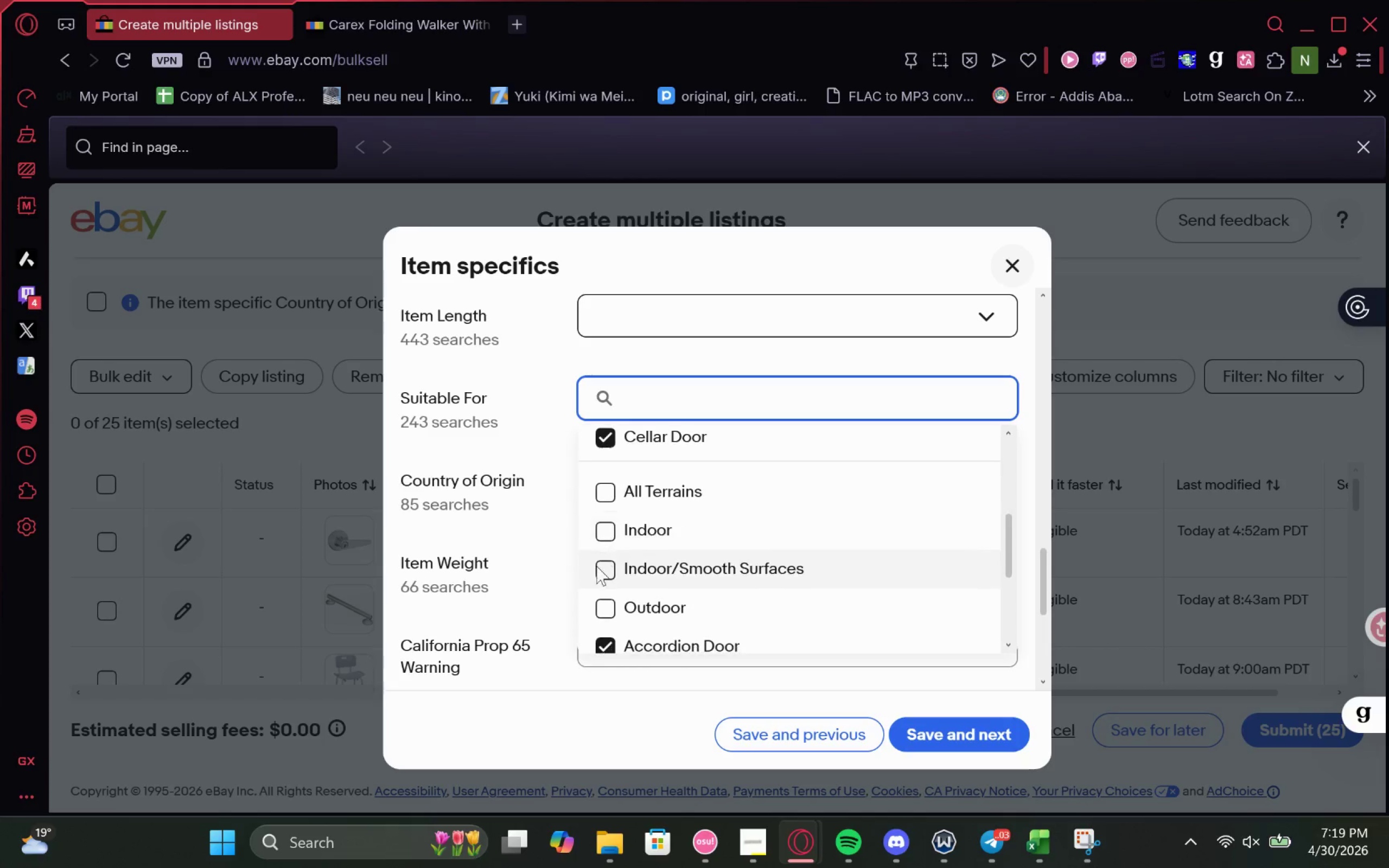 
wait(5.41)
 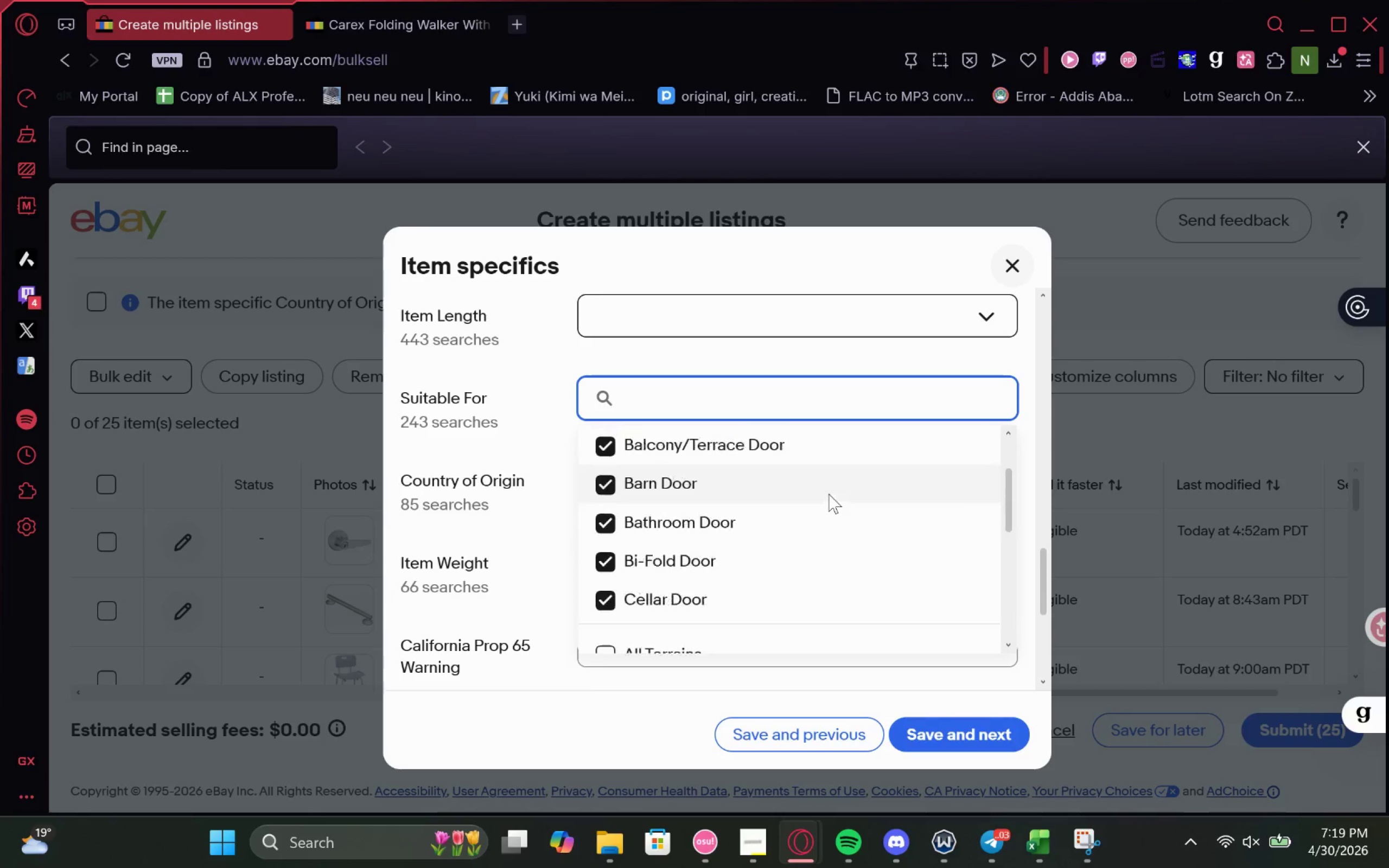 
left_click([603, 529])
 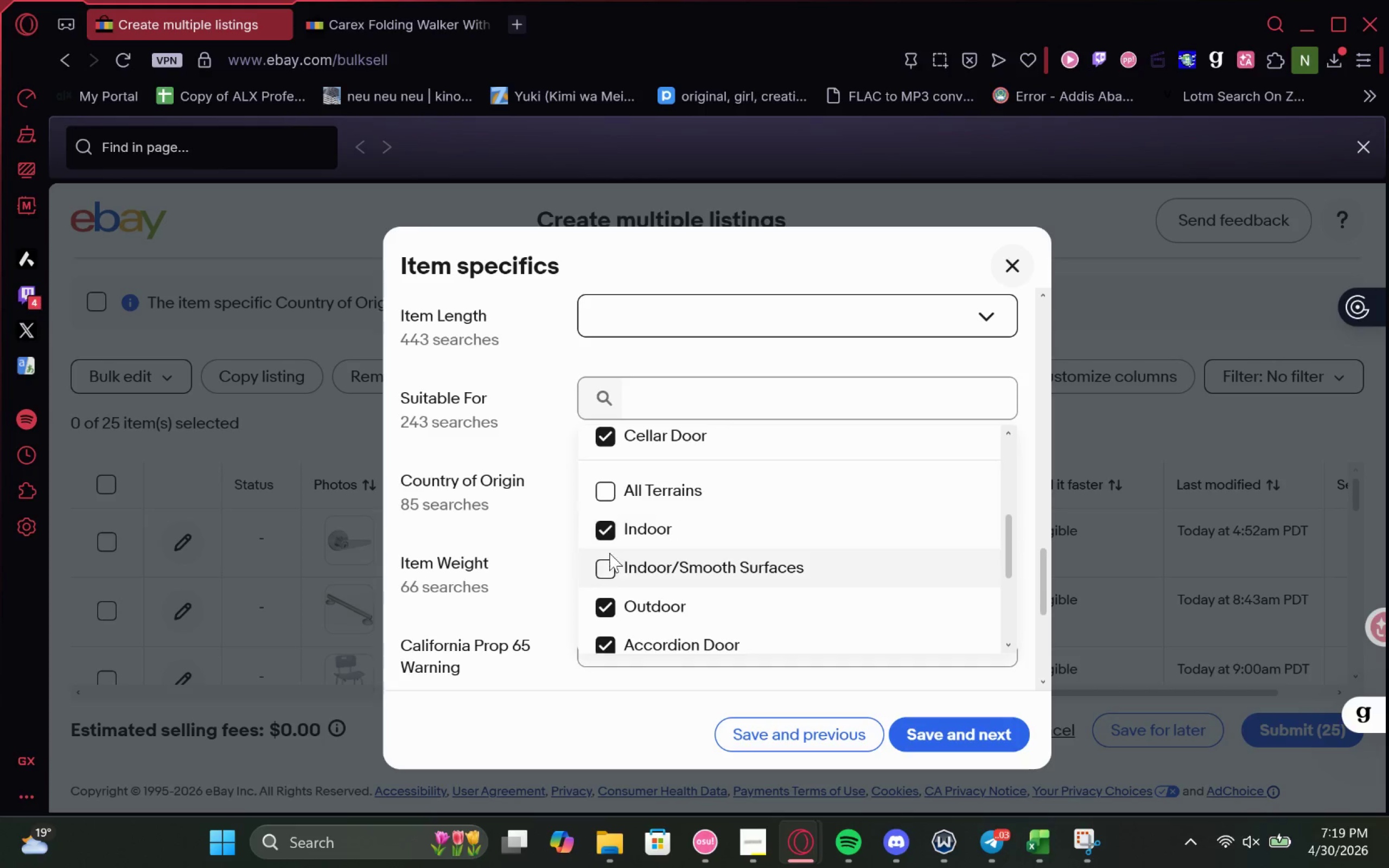 
left_click([608, 559])
 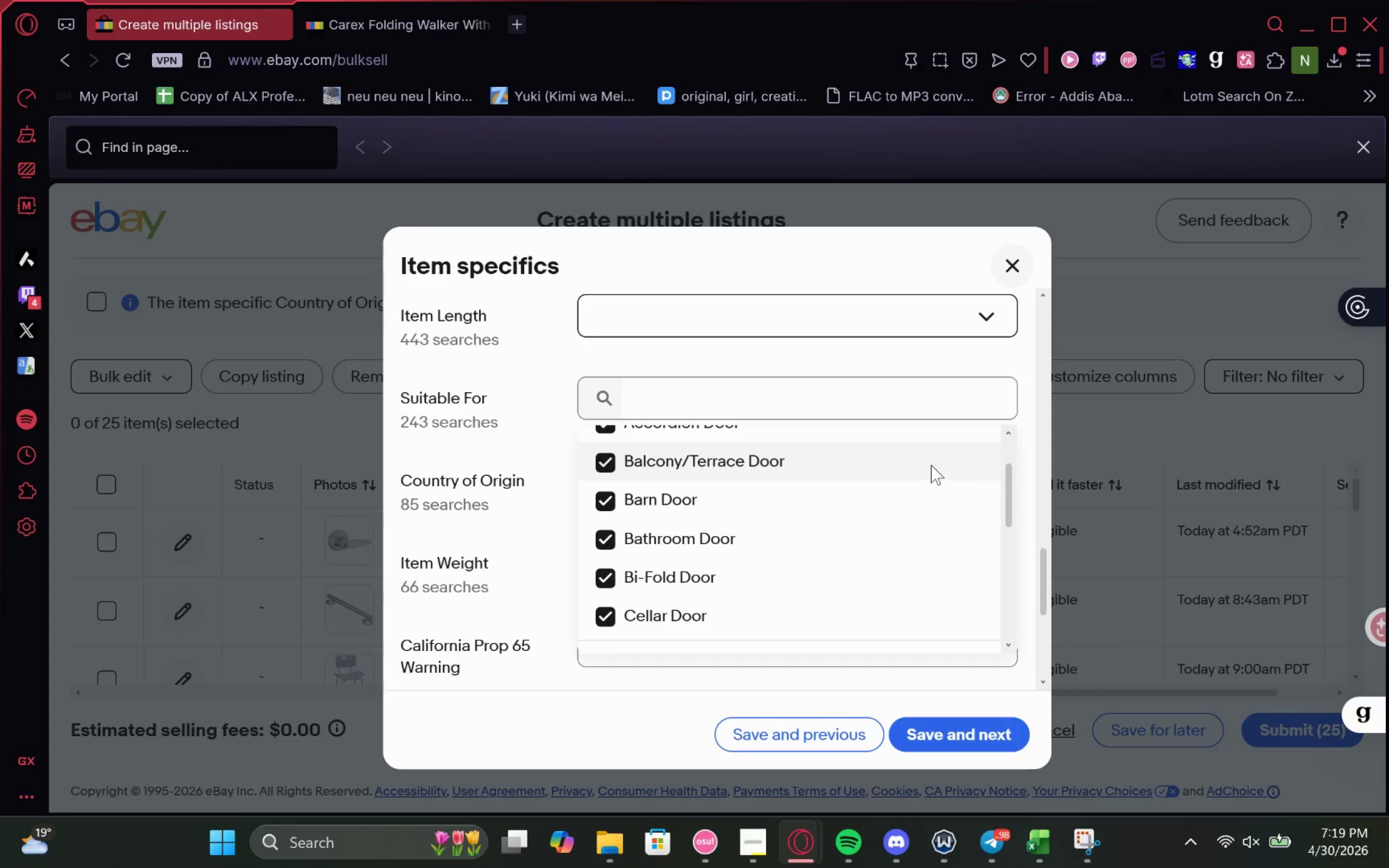 
left_click([956, 456])
 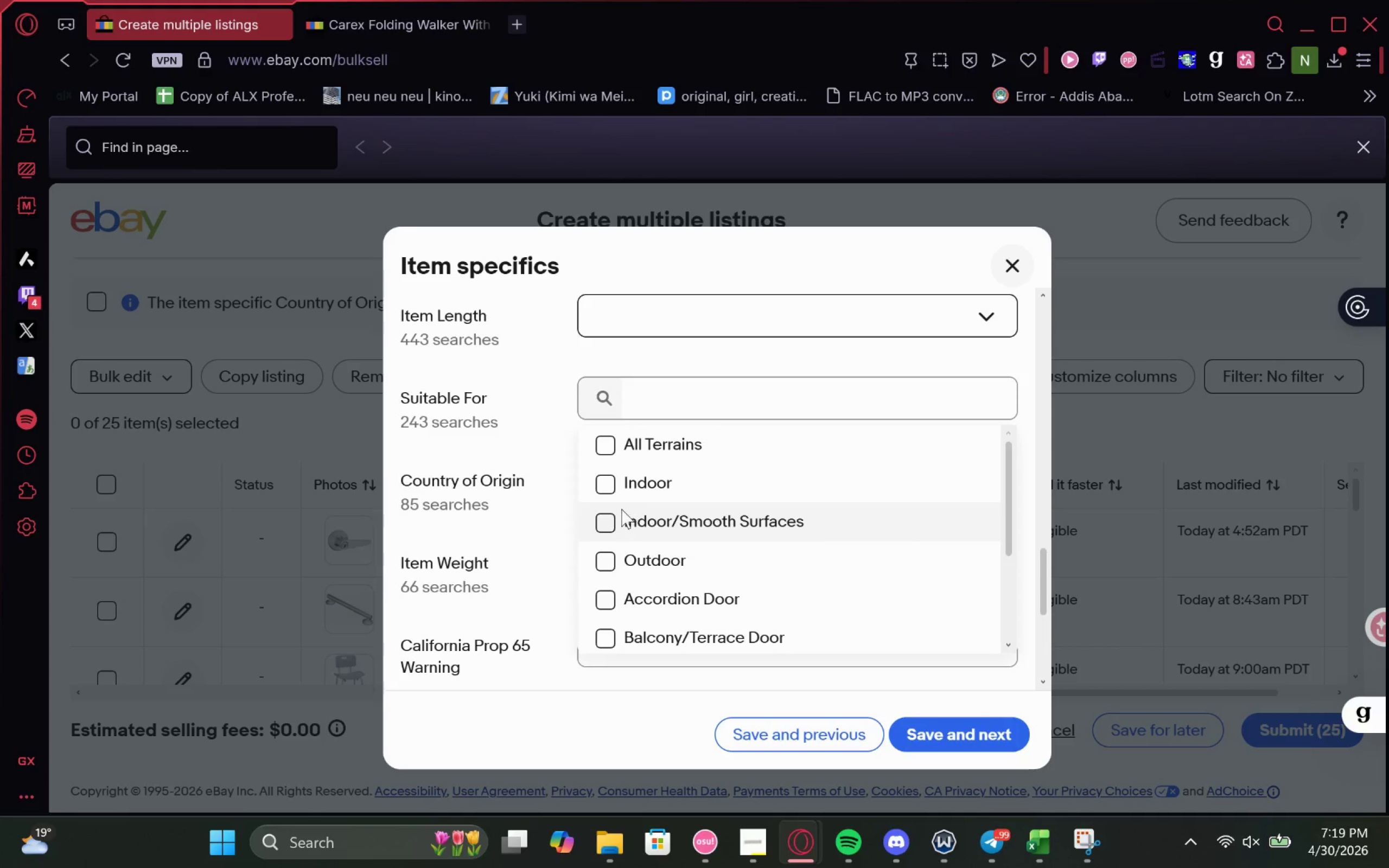 
left_click([613, 488])
 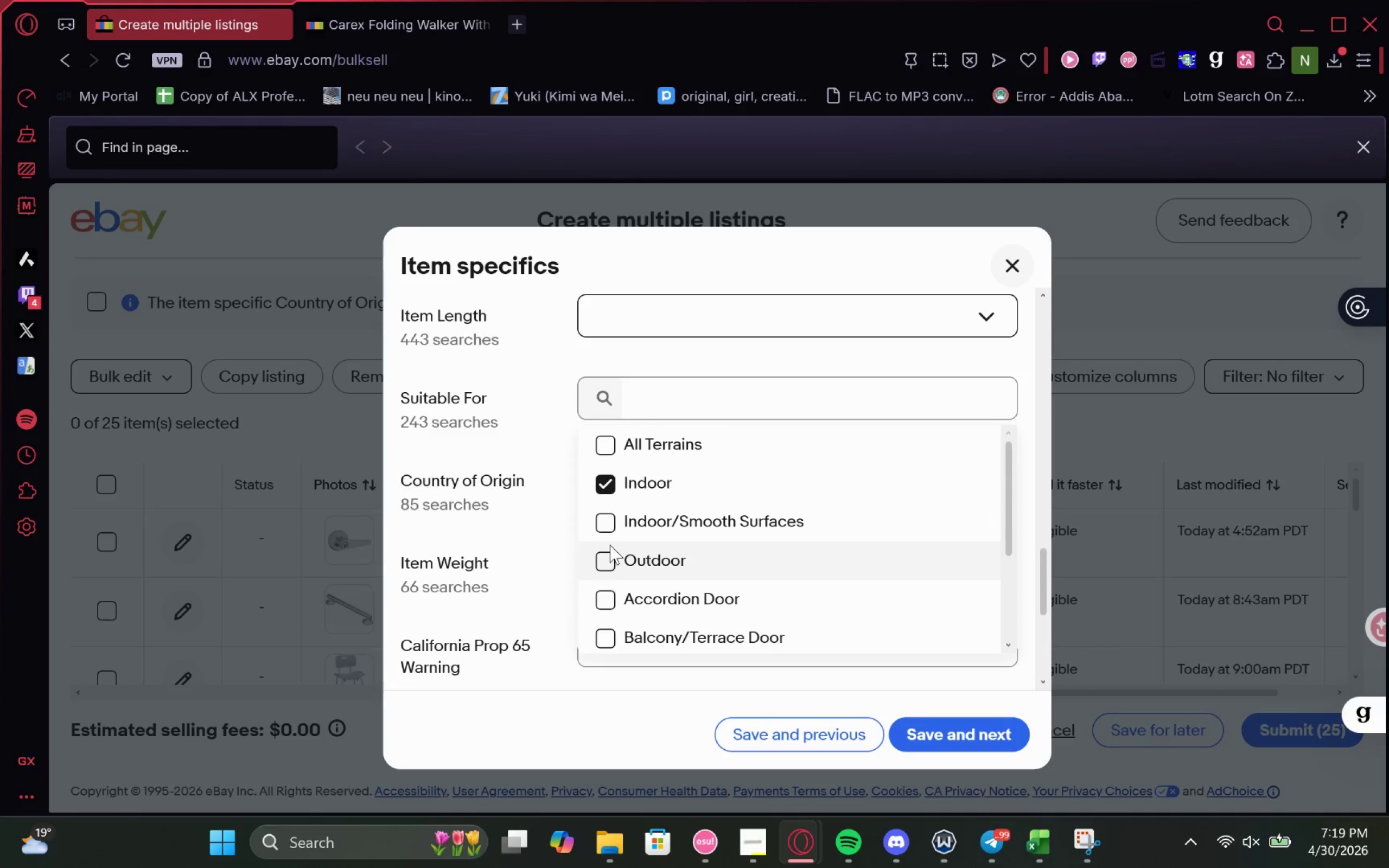 
left_click([604, 558])
 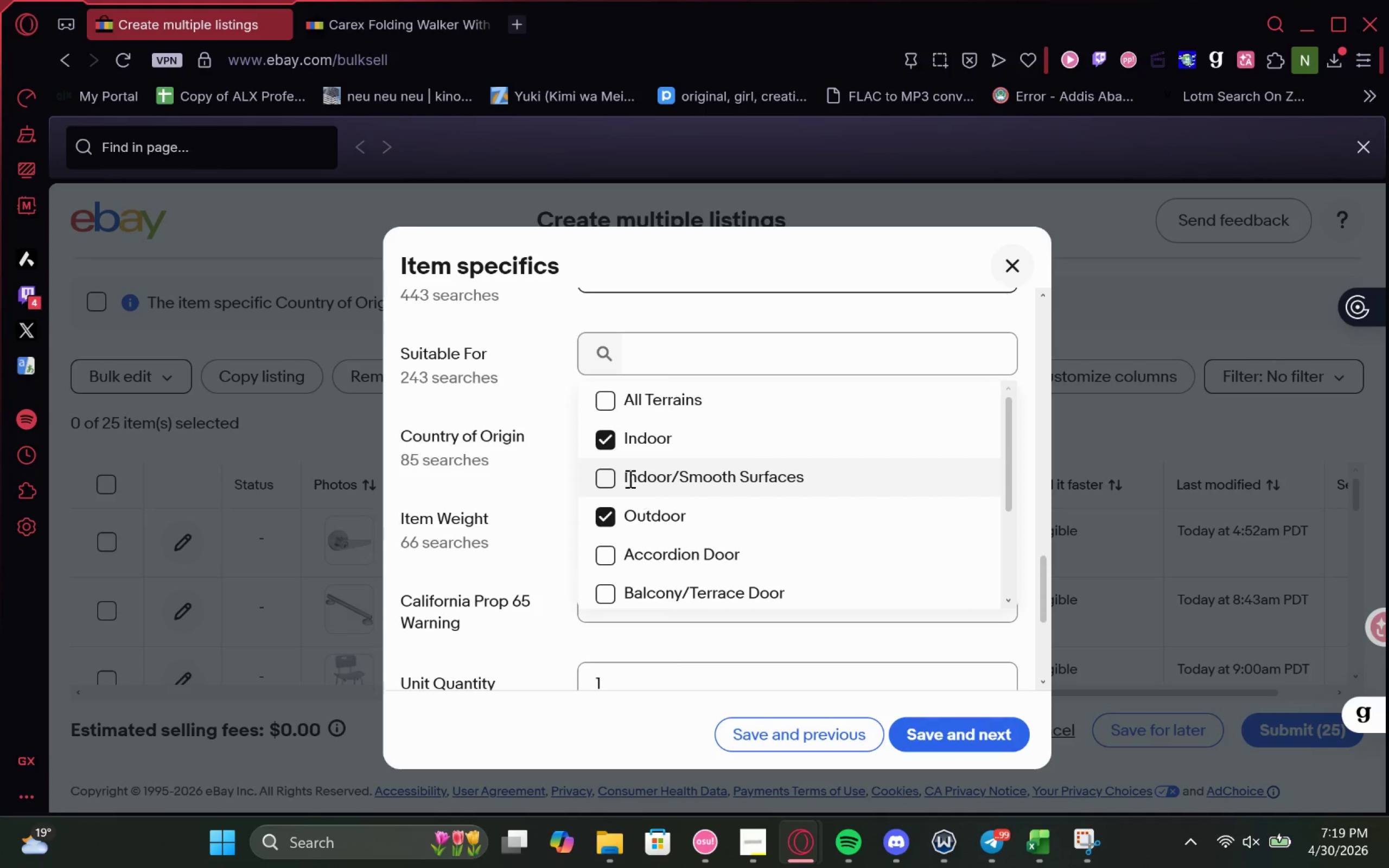 
left_click([614, 480])
 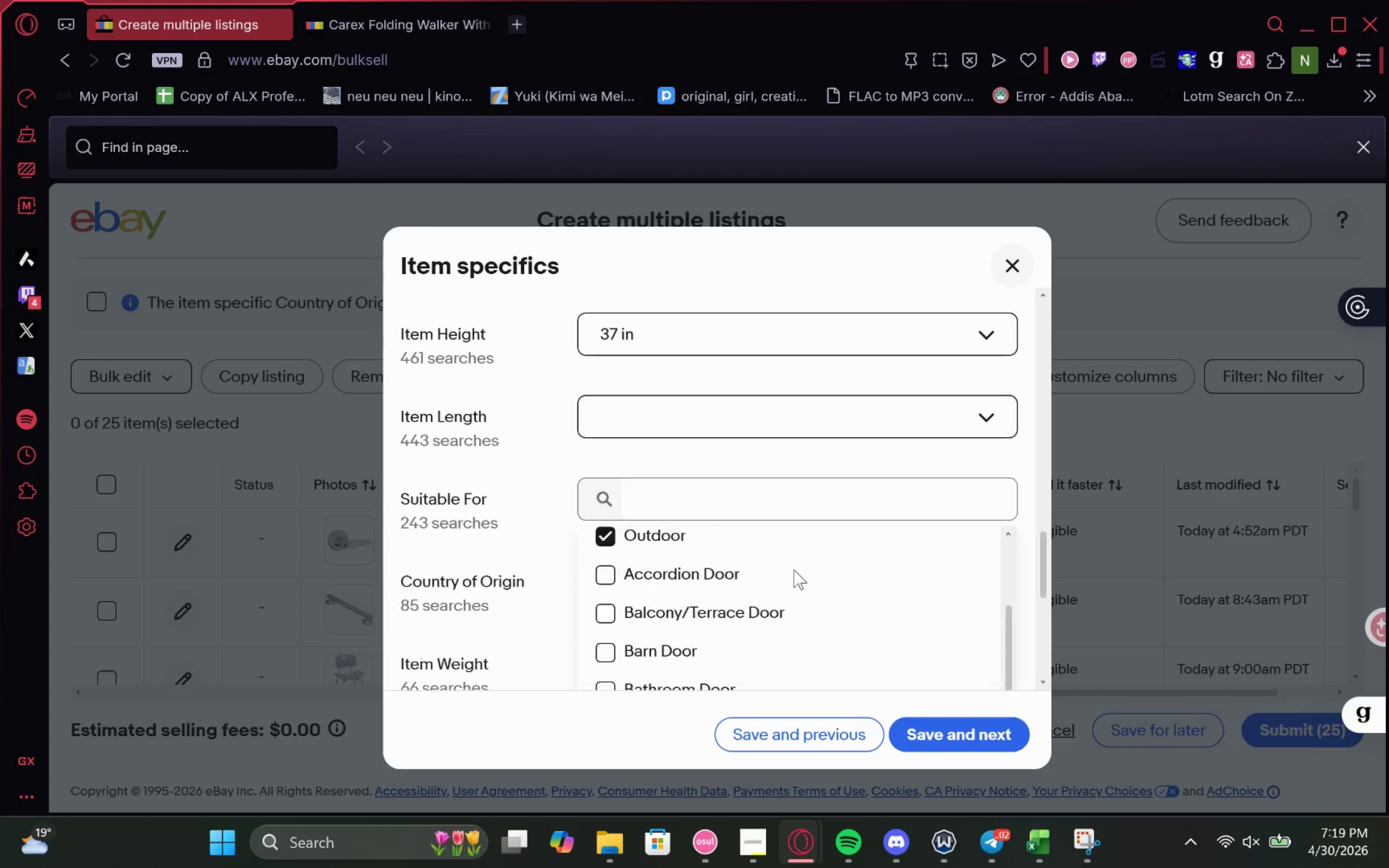 
left_click([536, 409])
 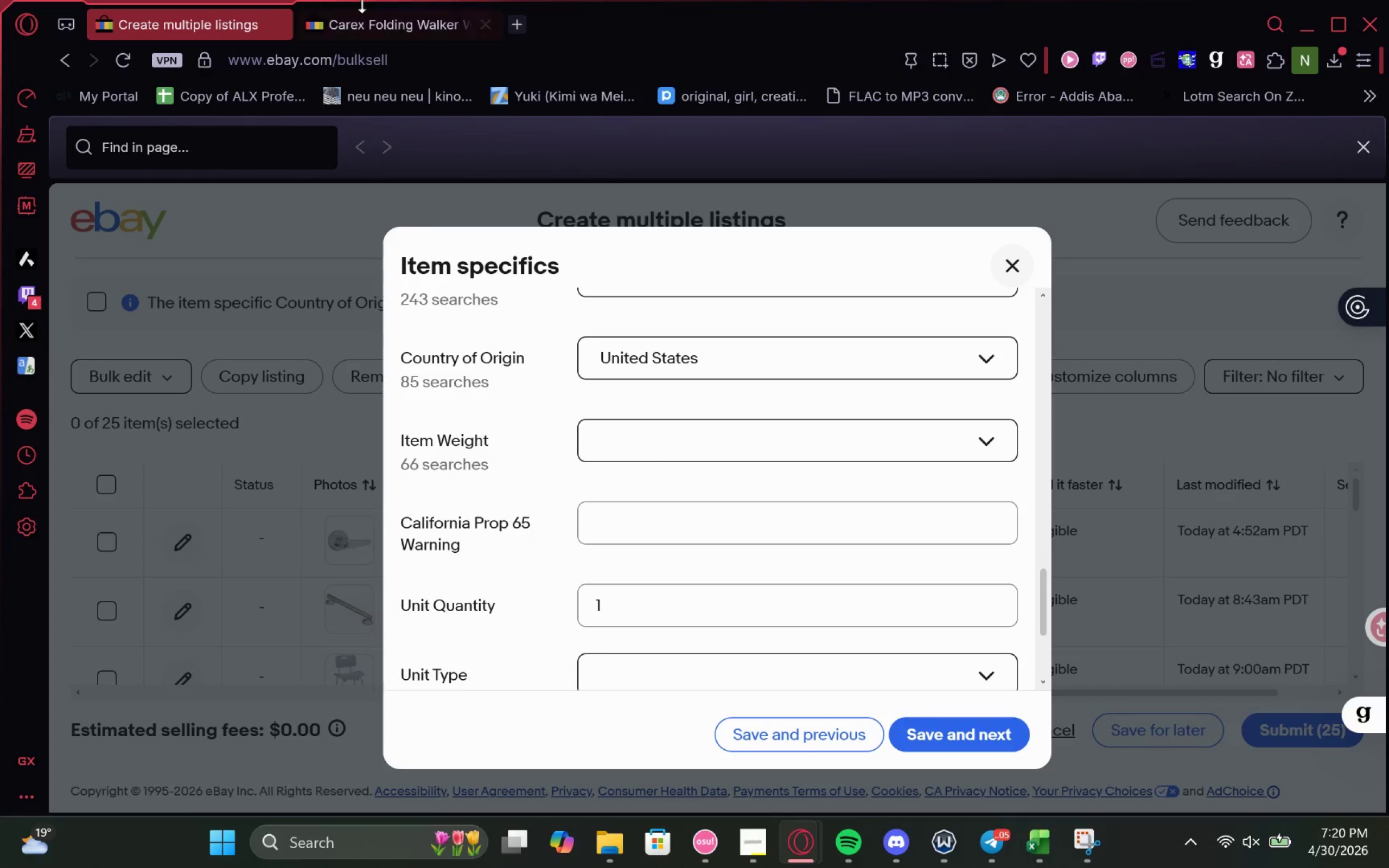 
left_click([371, 24])
 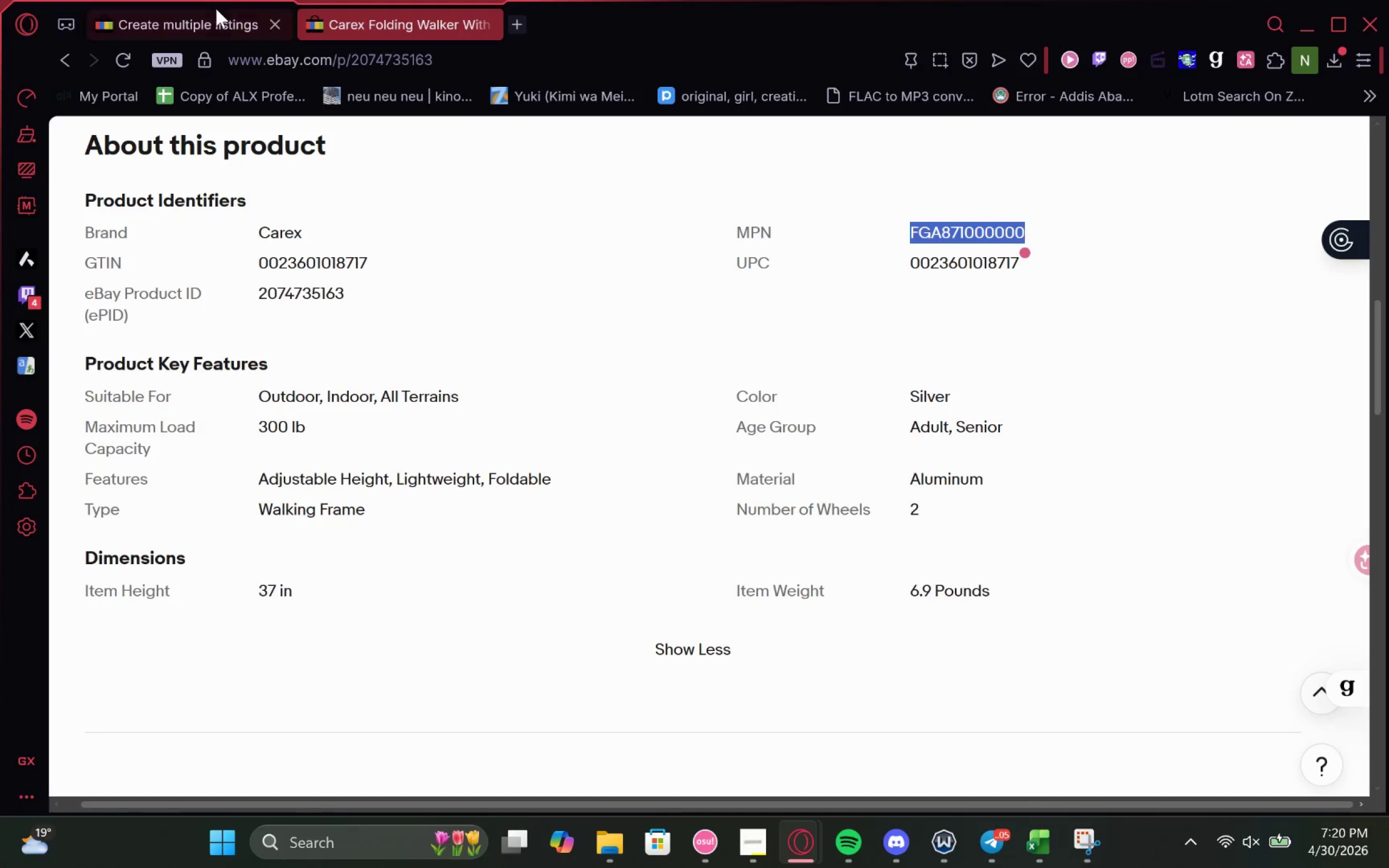 
left_click([207, 18])
 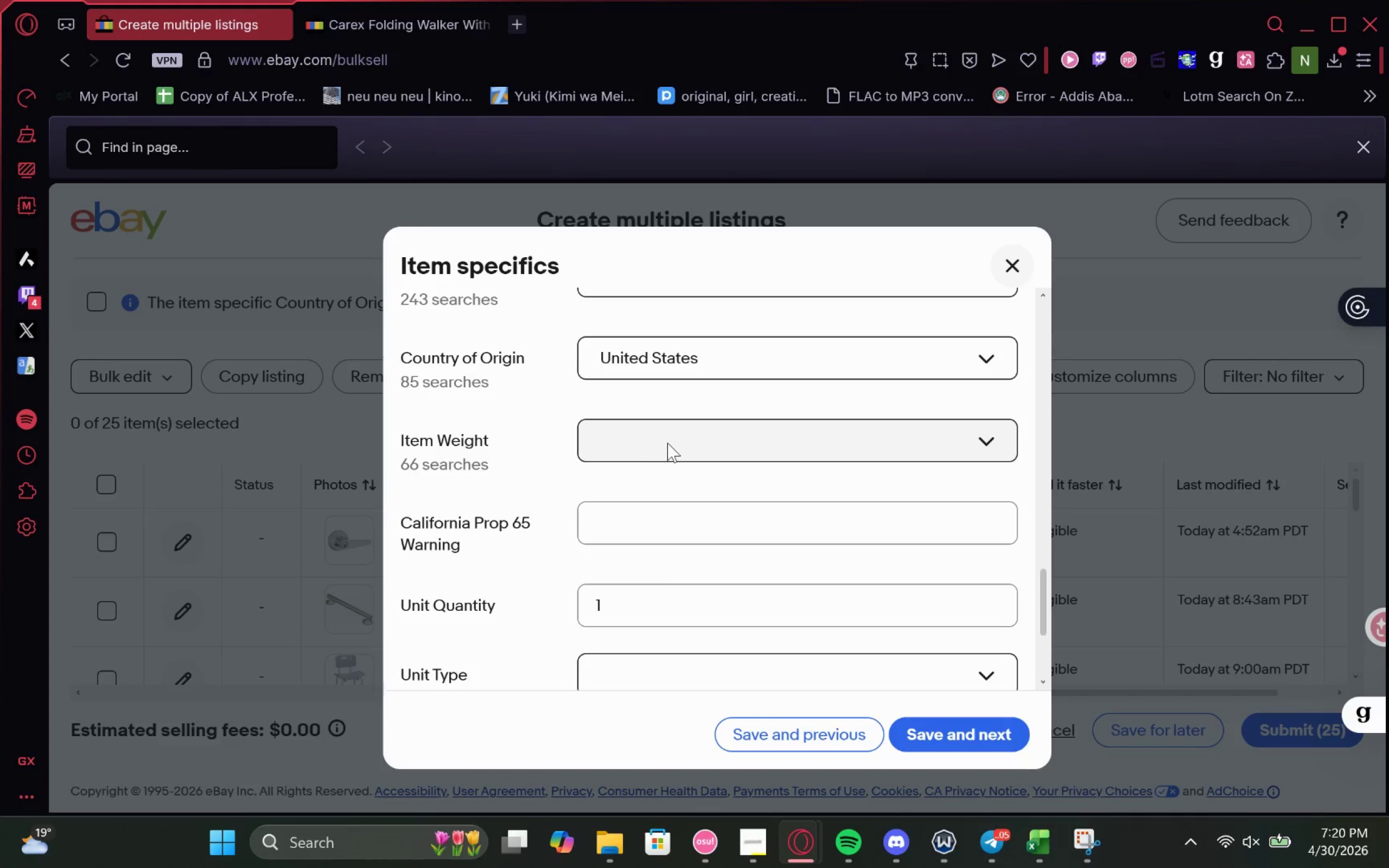 
left_click([669, 442])
 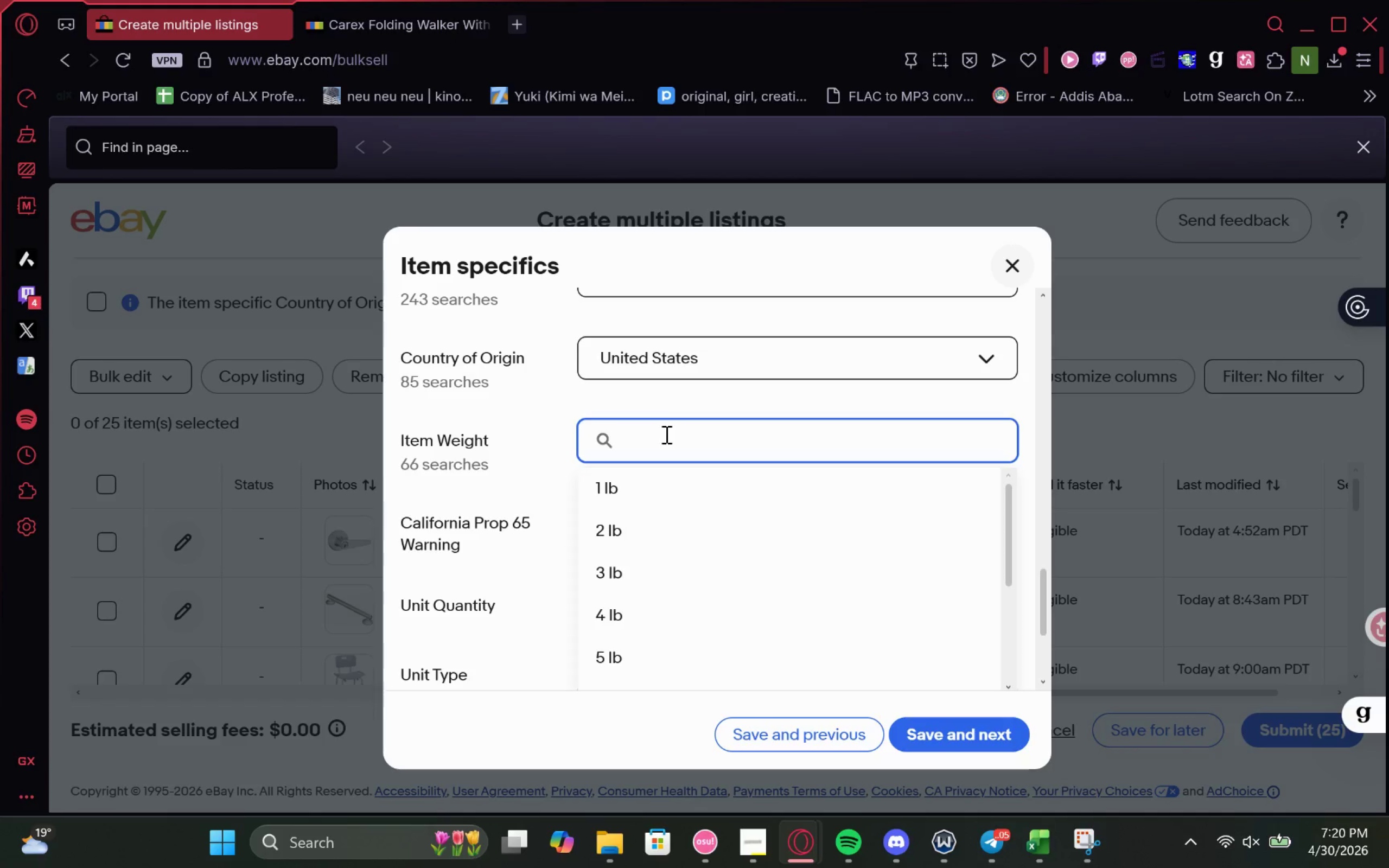 
key(6)
 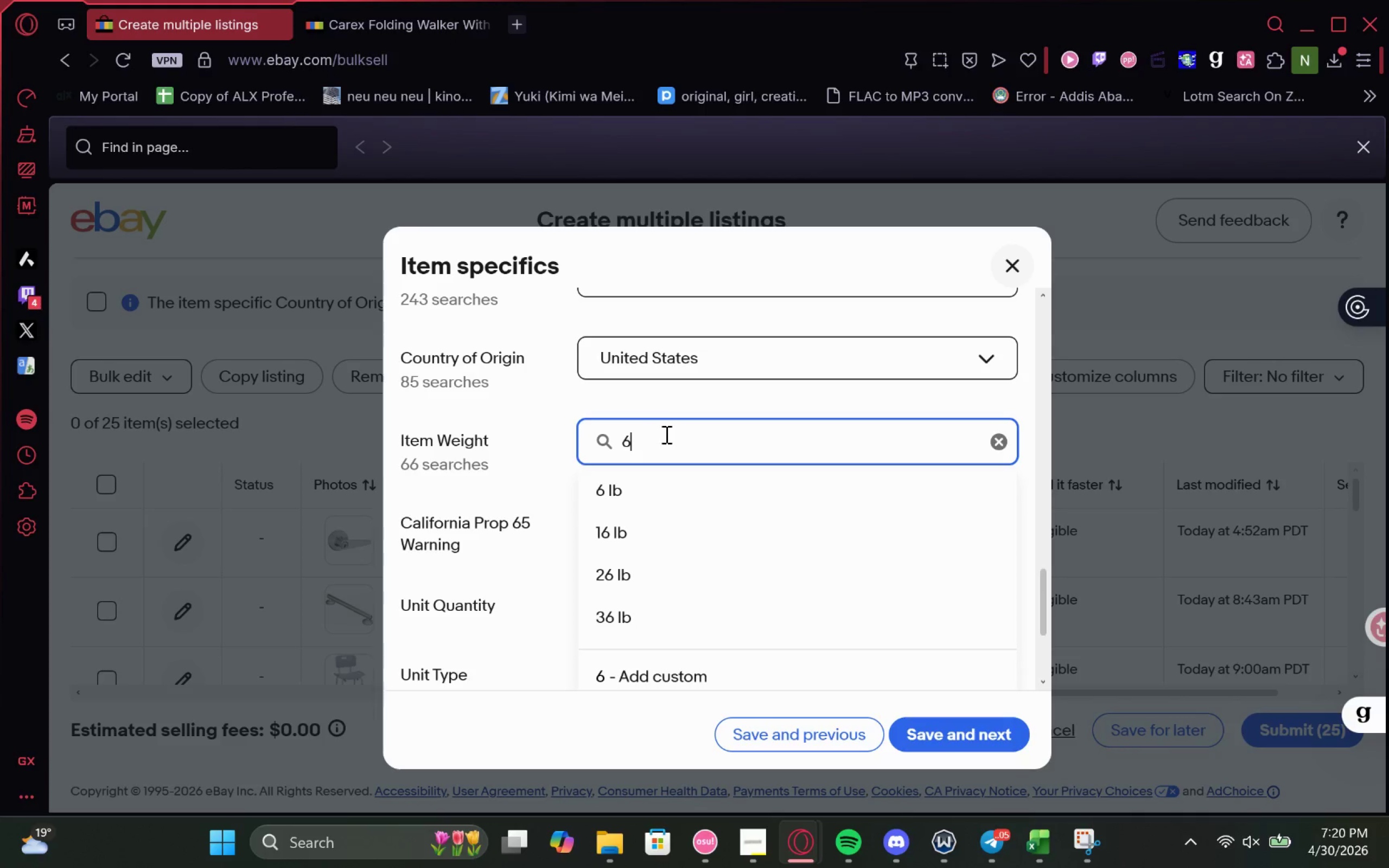 
key(Period)
 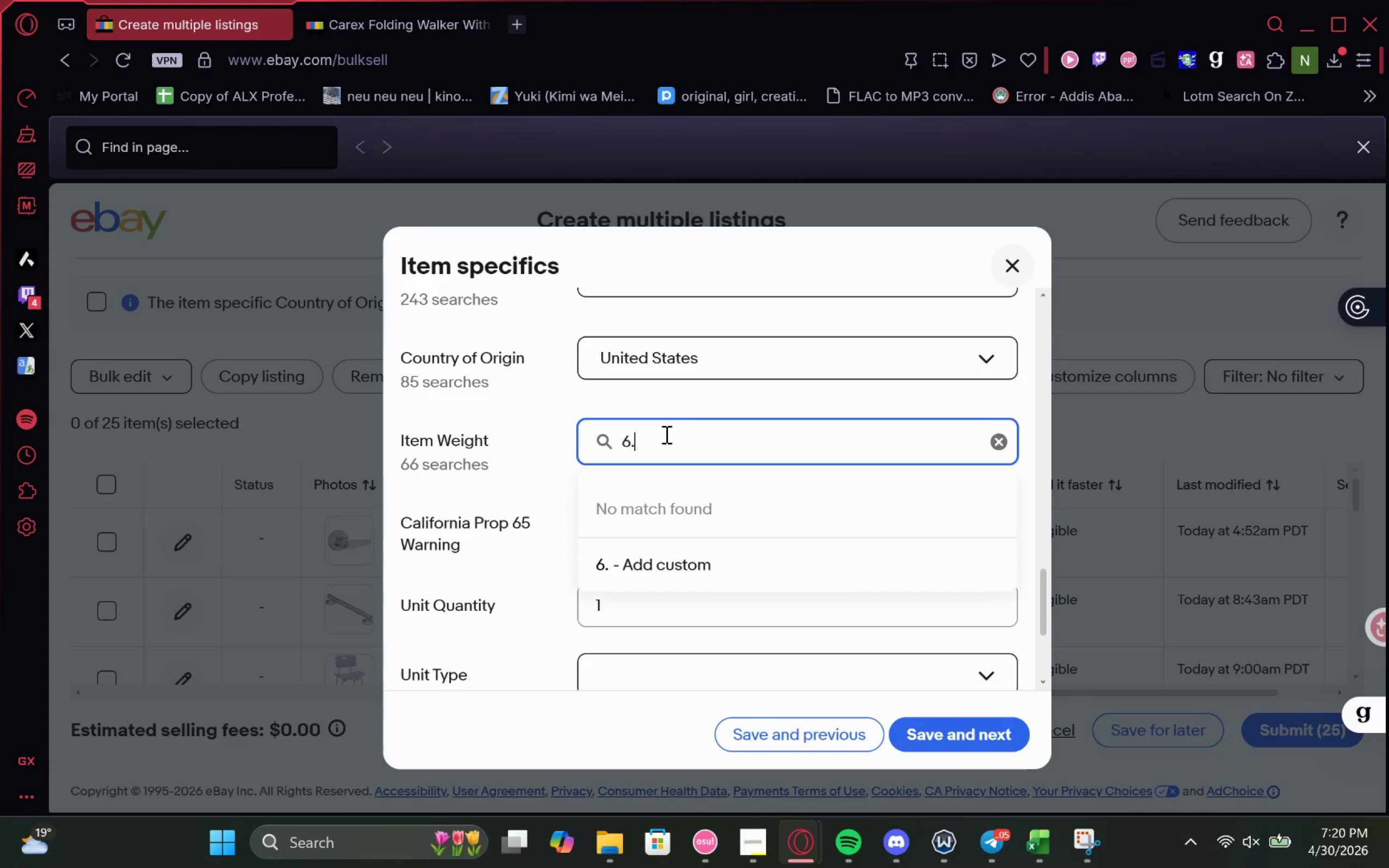 
key(9)
 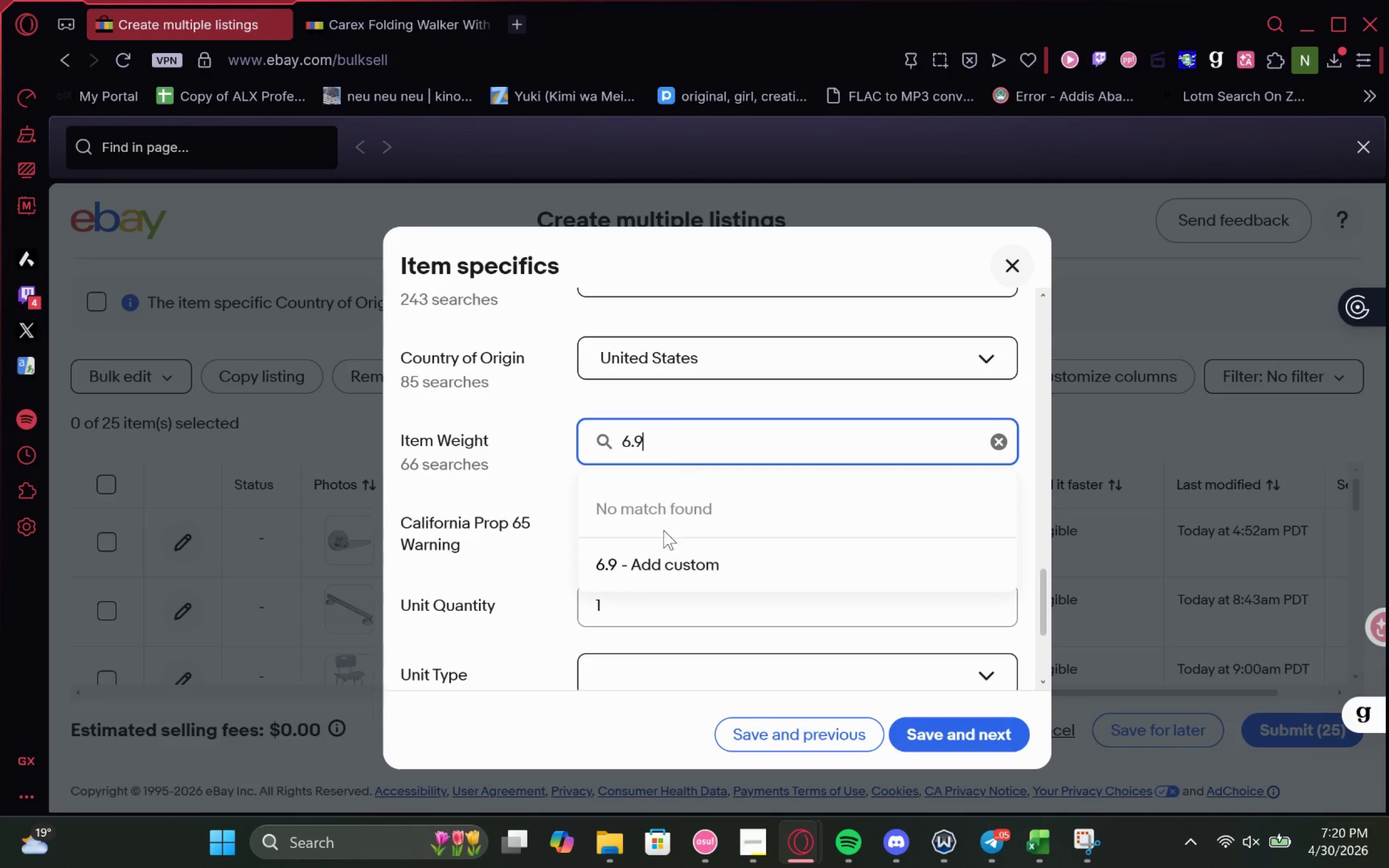 
type( lb)
 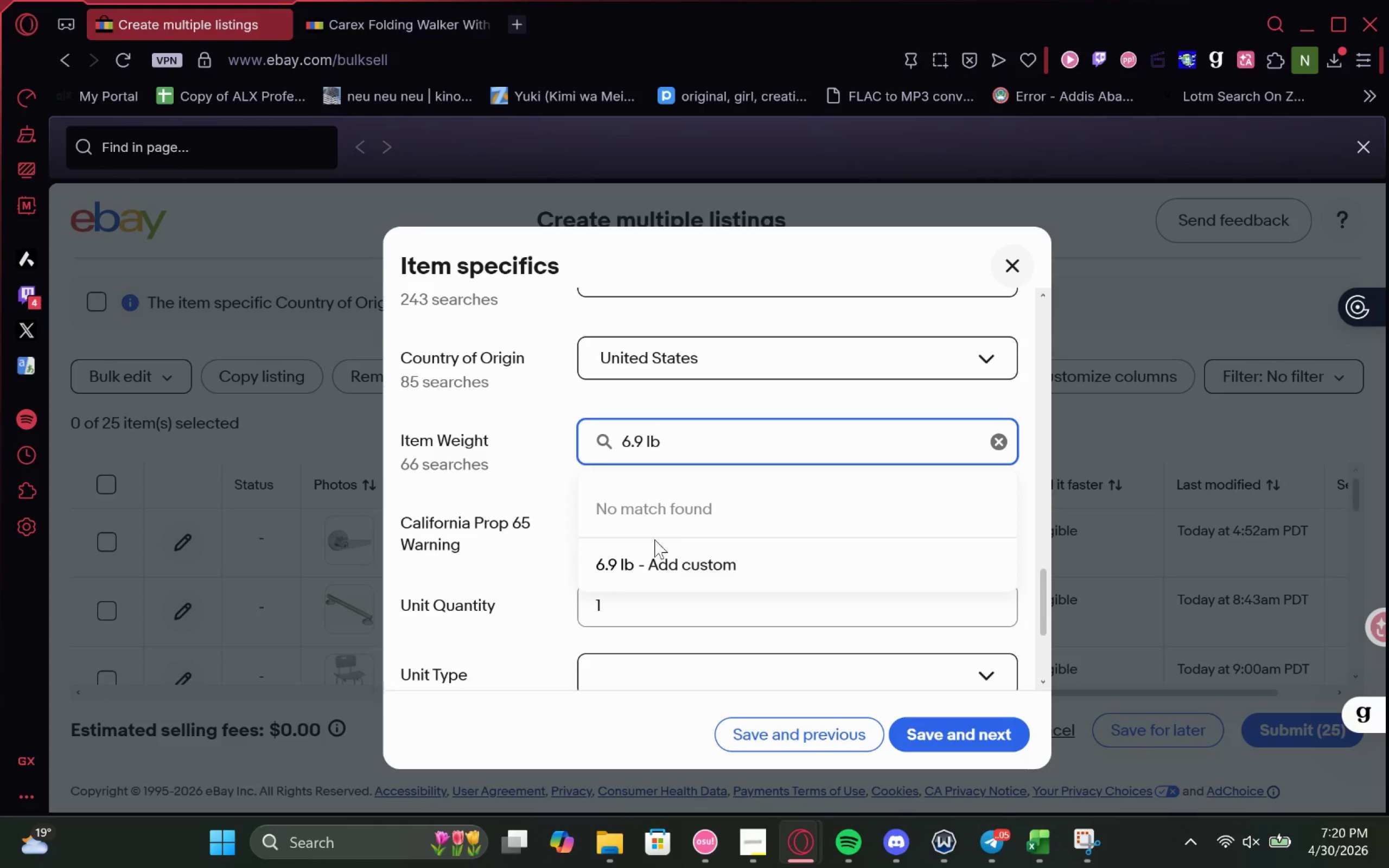 
left_click([659, 571])
 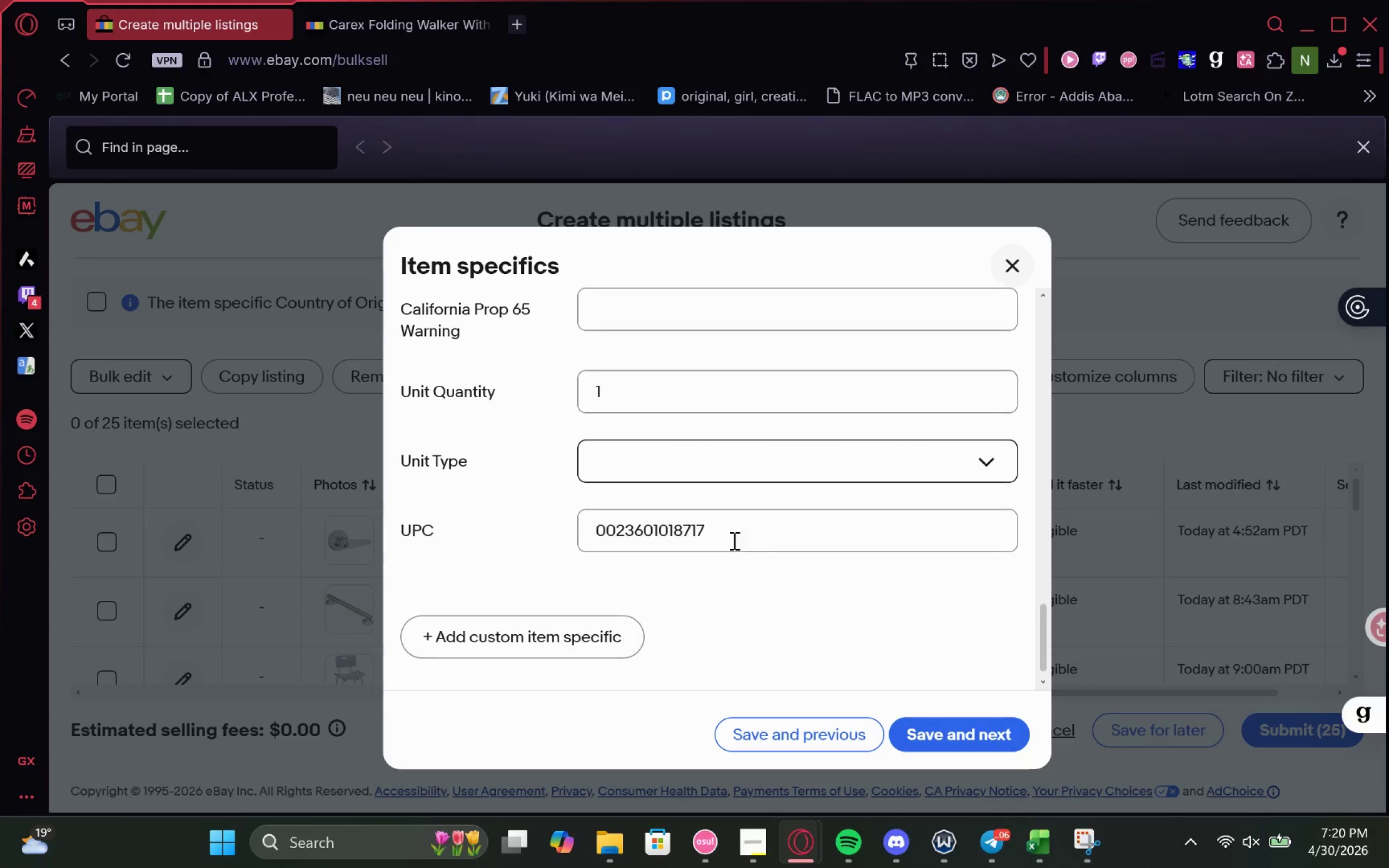 
left_click([861, 451])
 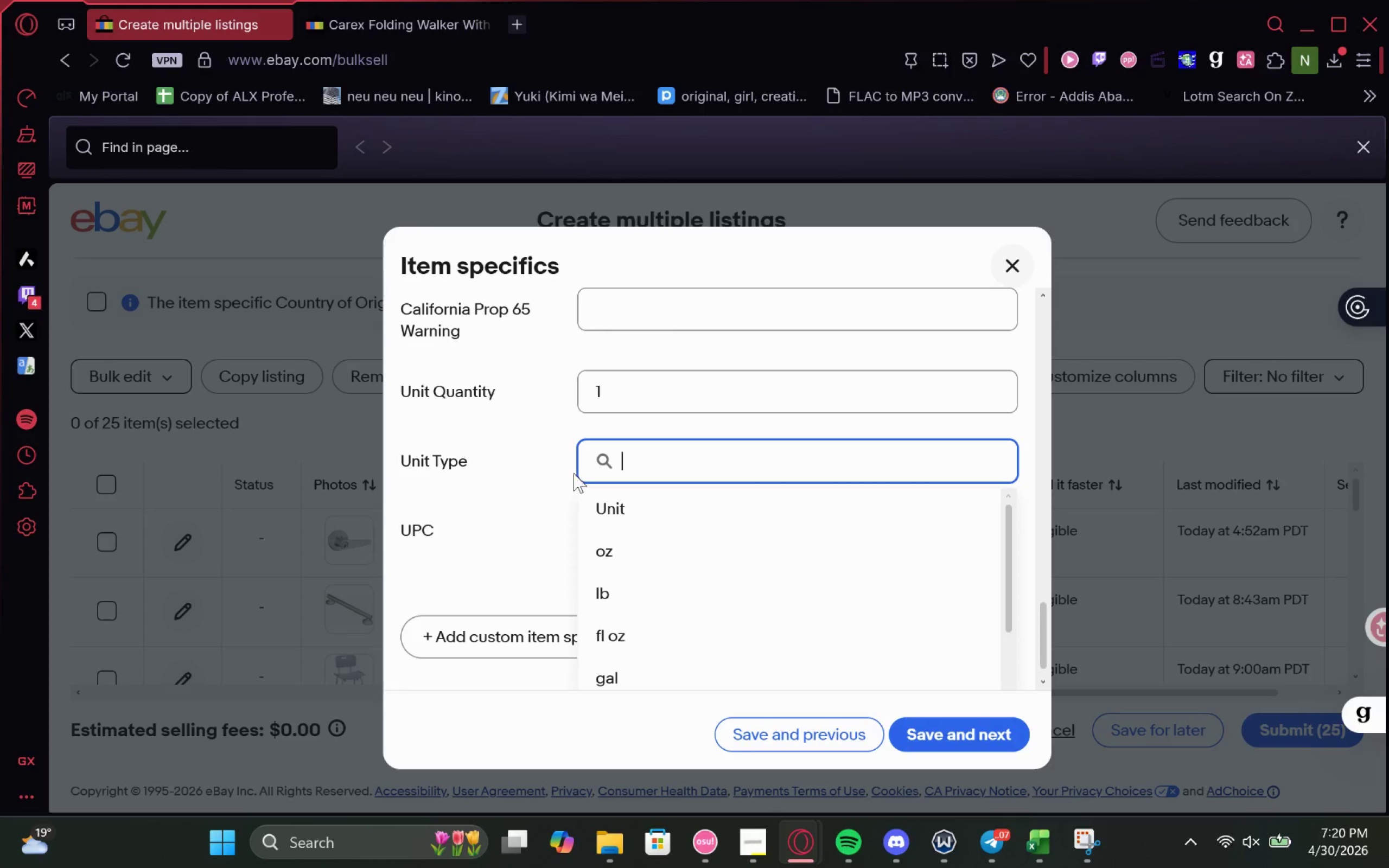 
left_click([539, 475])
 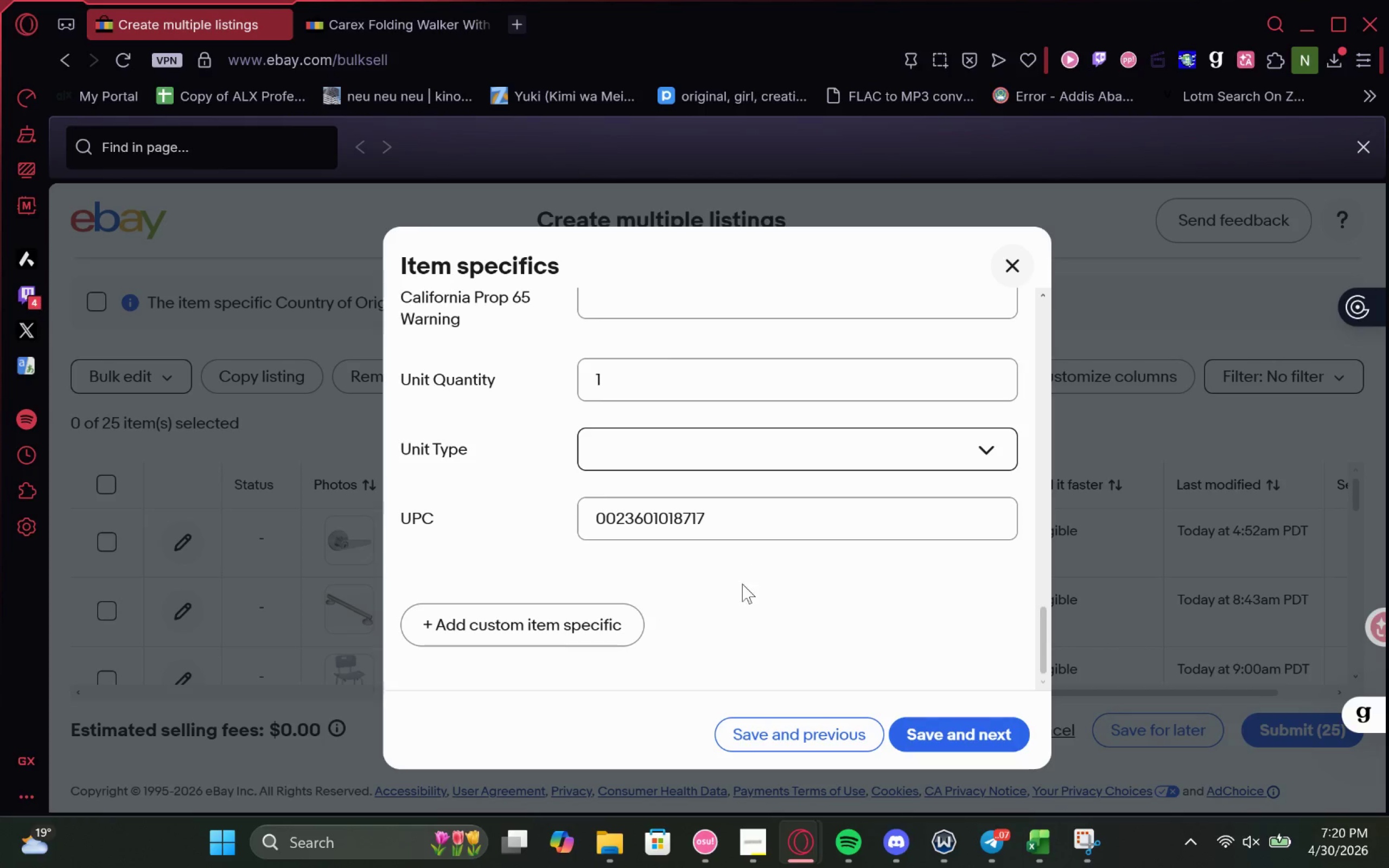 
wait(6.23)
 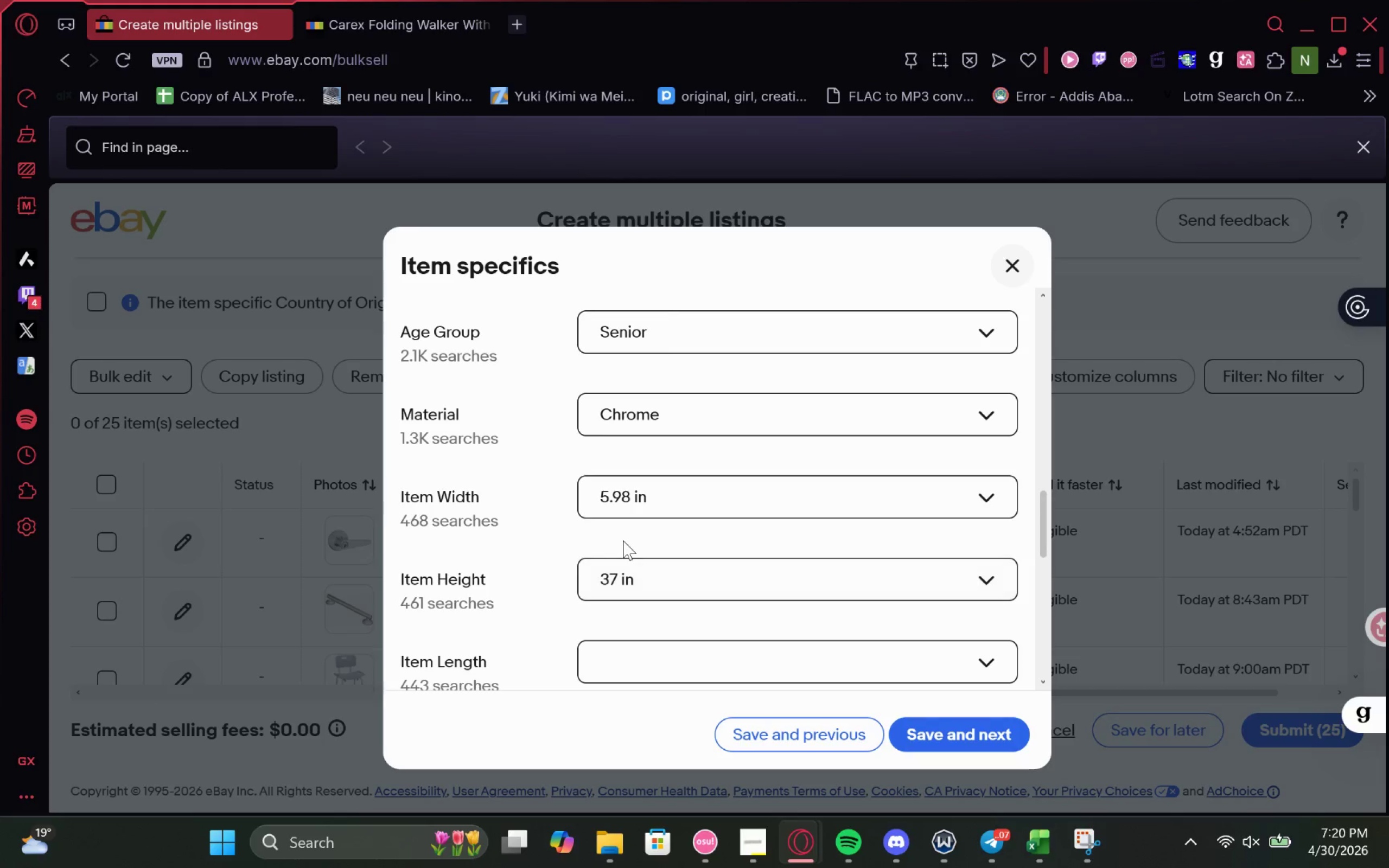 
left_click([951, 738])
 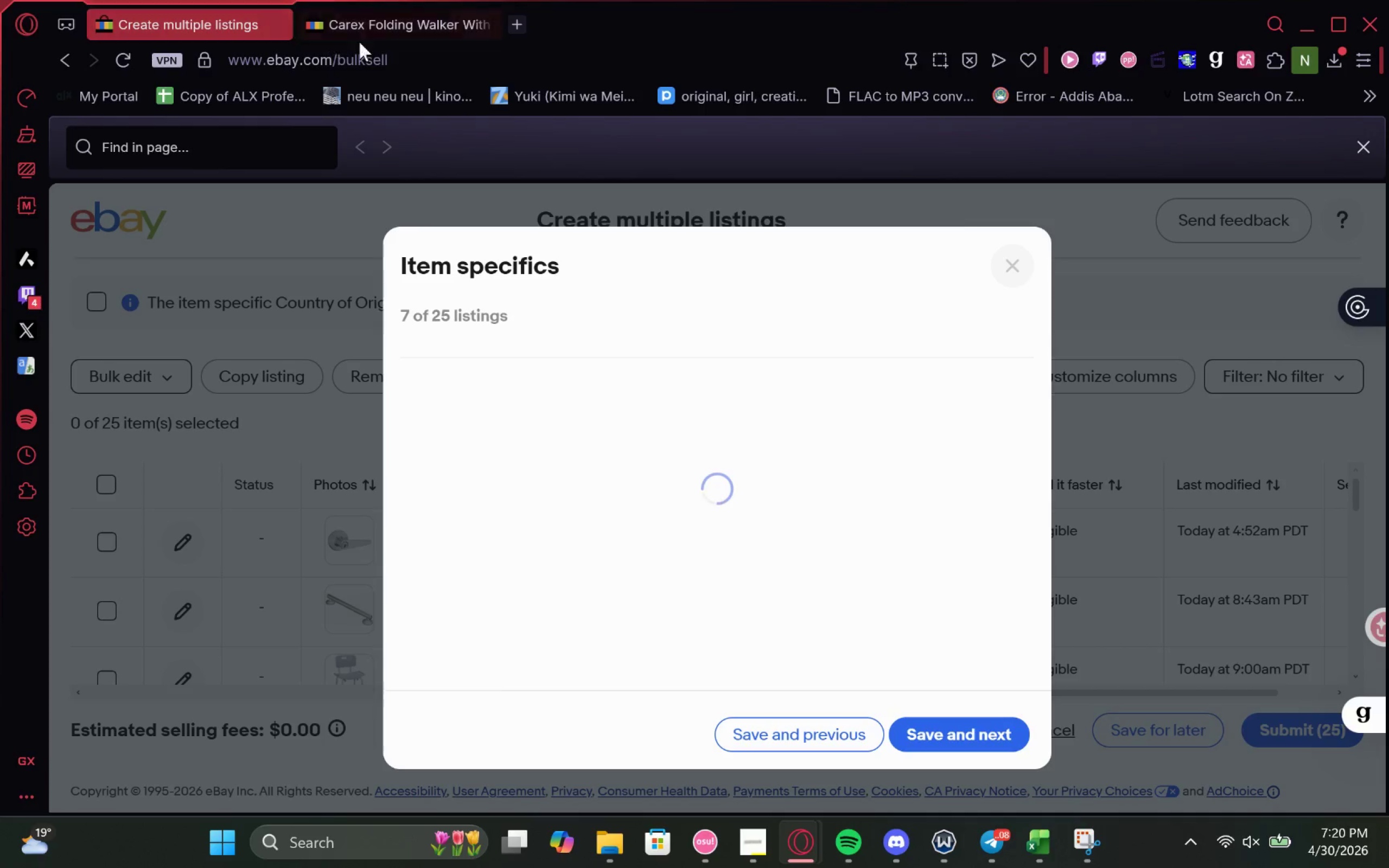 
left_click([485, 30])
 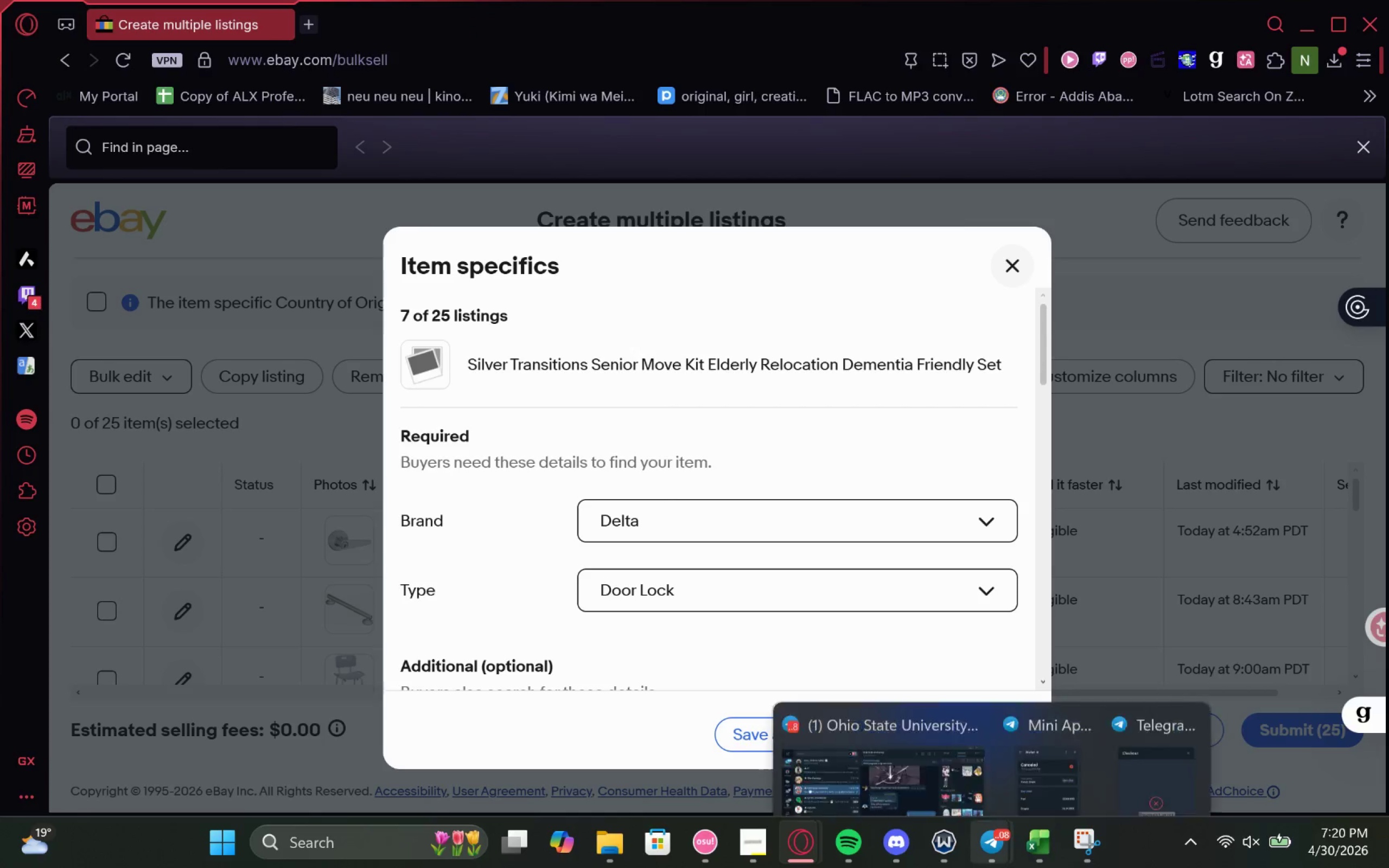 
left_click([1051, 835])
 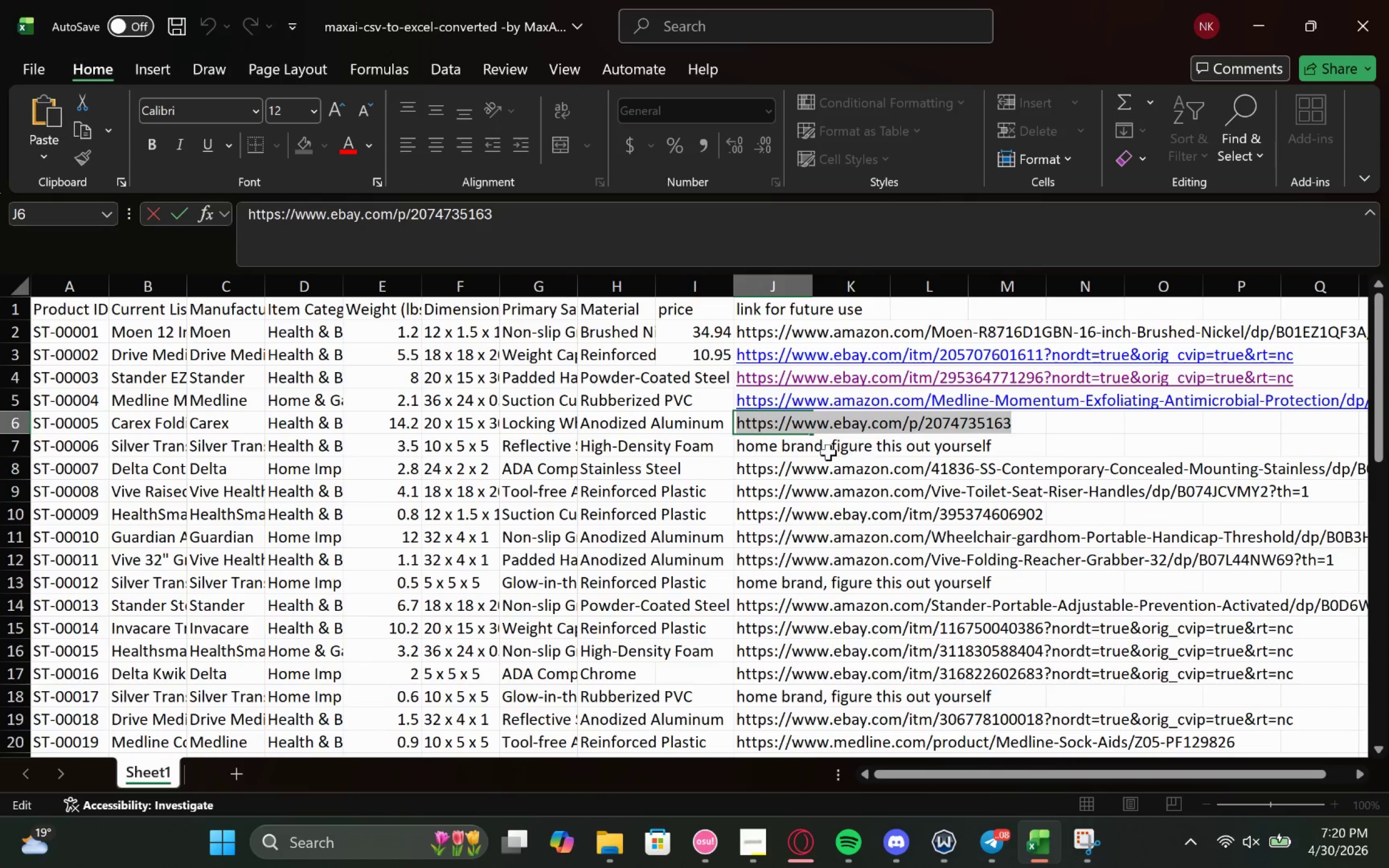 
left_click([787, 458])
 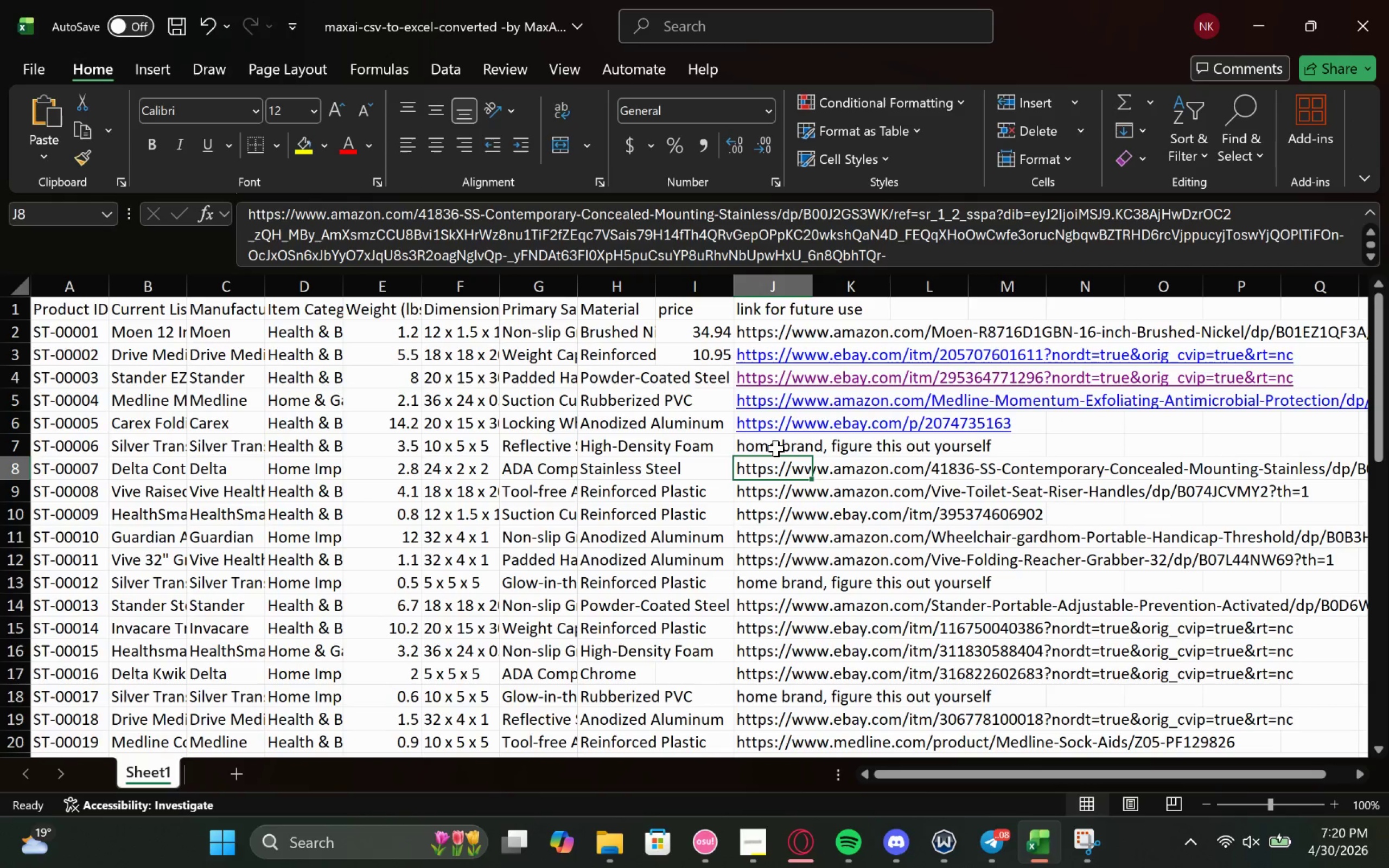 
left_click([776, 448])
 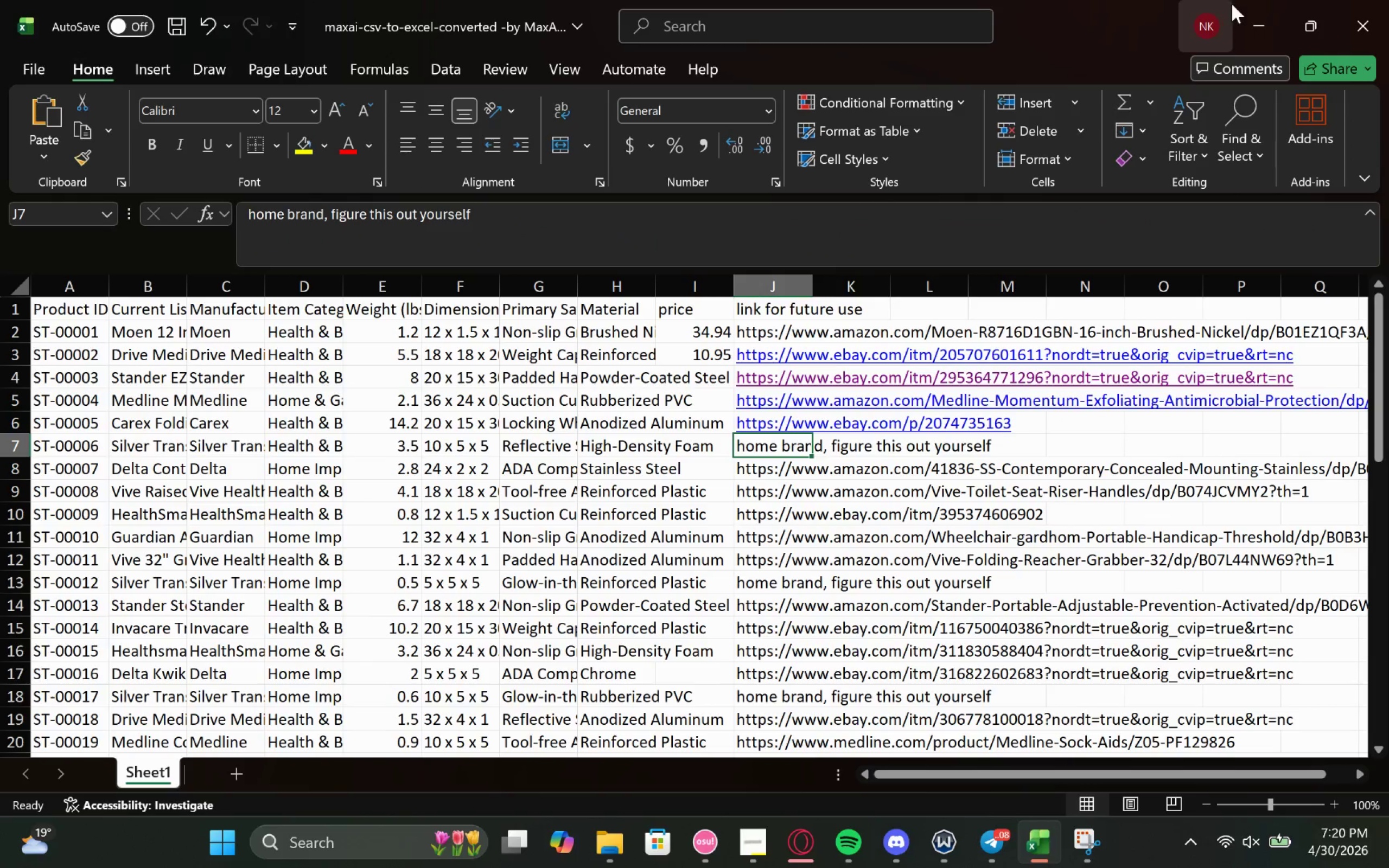 
left_click([1239, 8])
 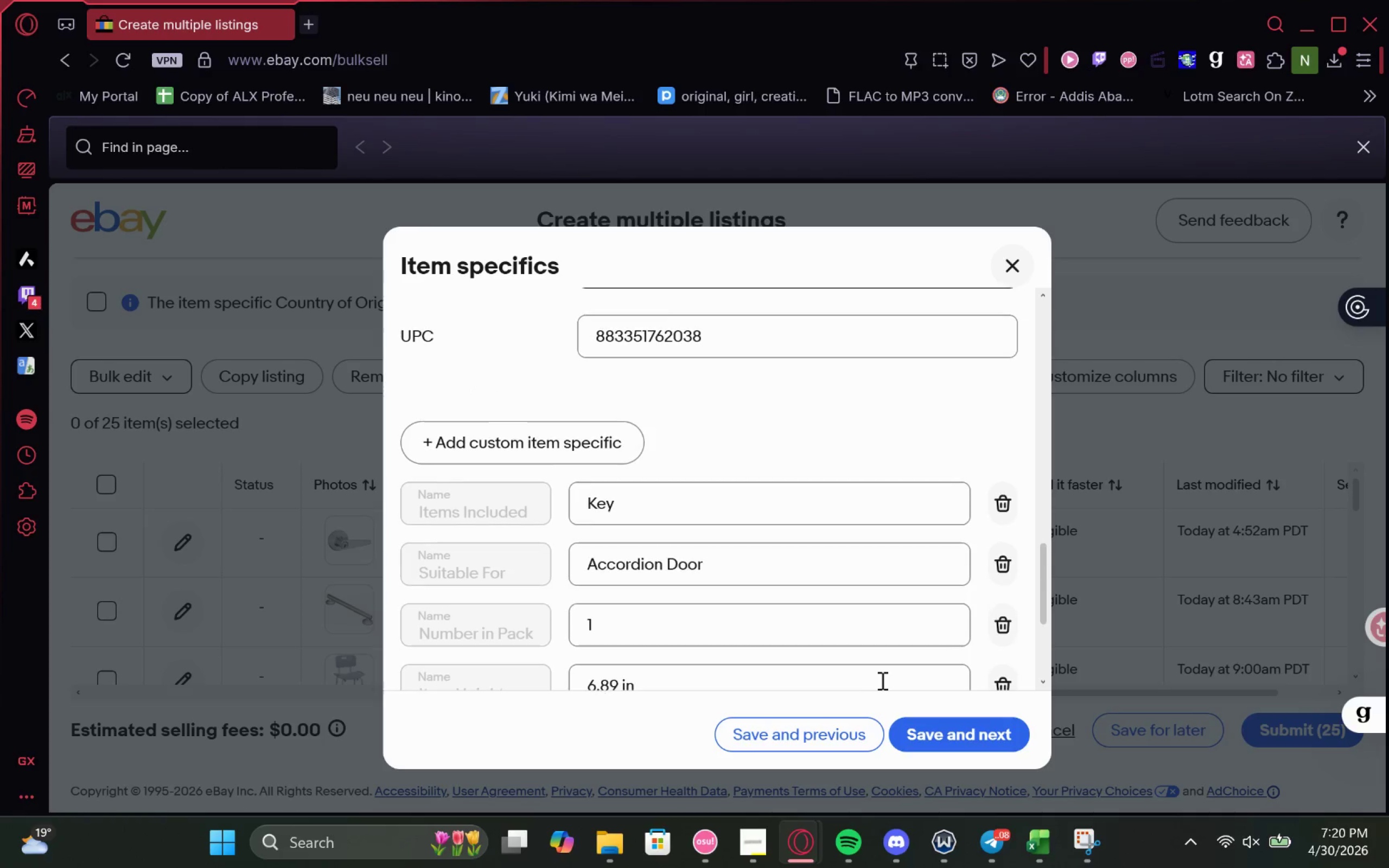 
wait(8.59)
 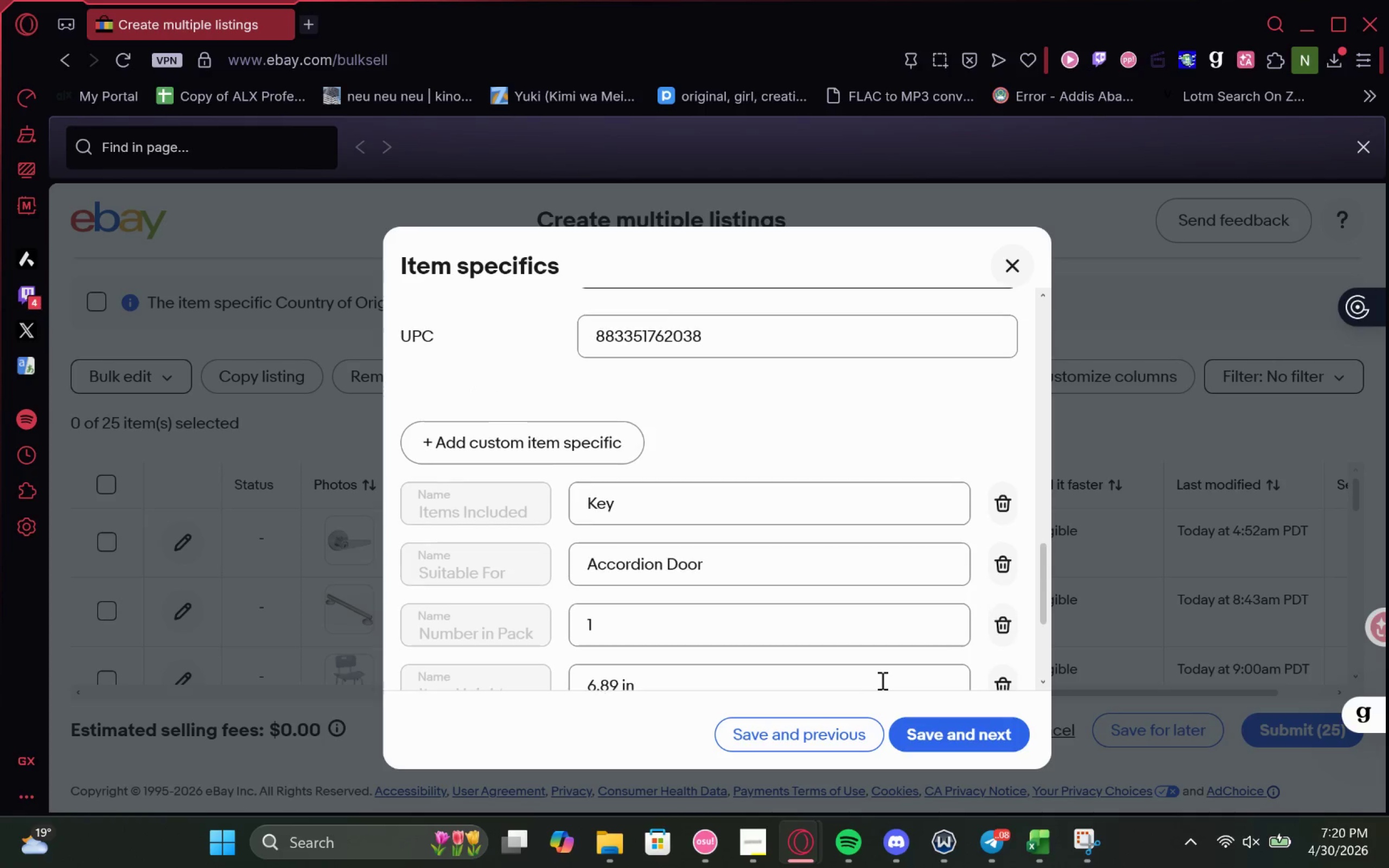 
left_click([761, 394])
 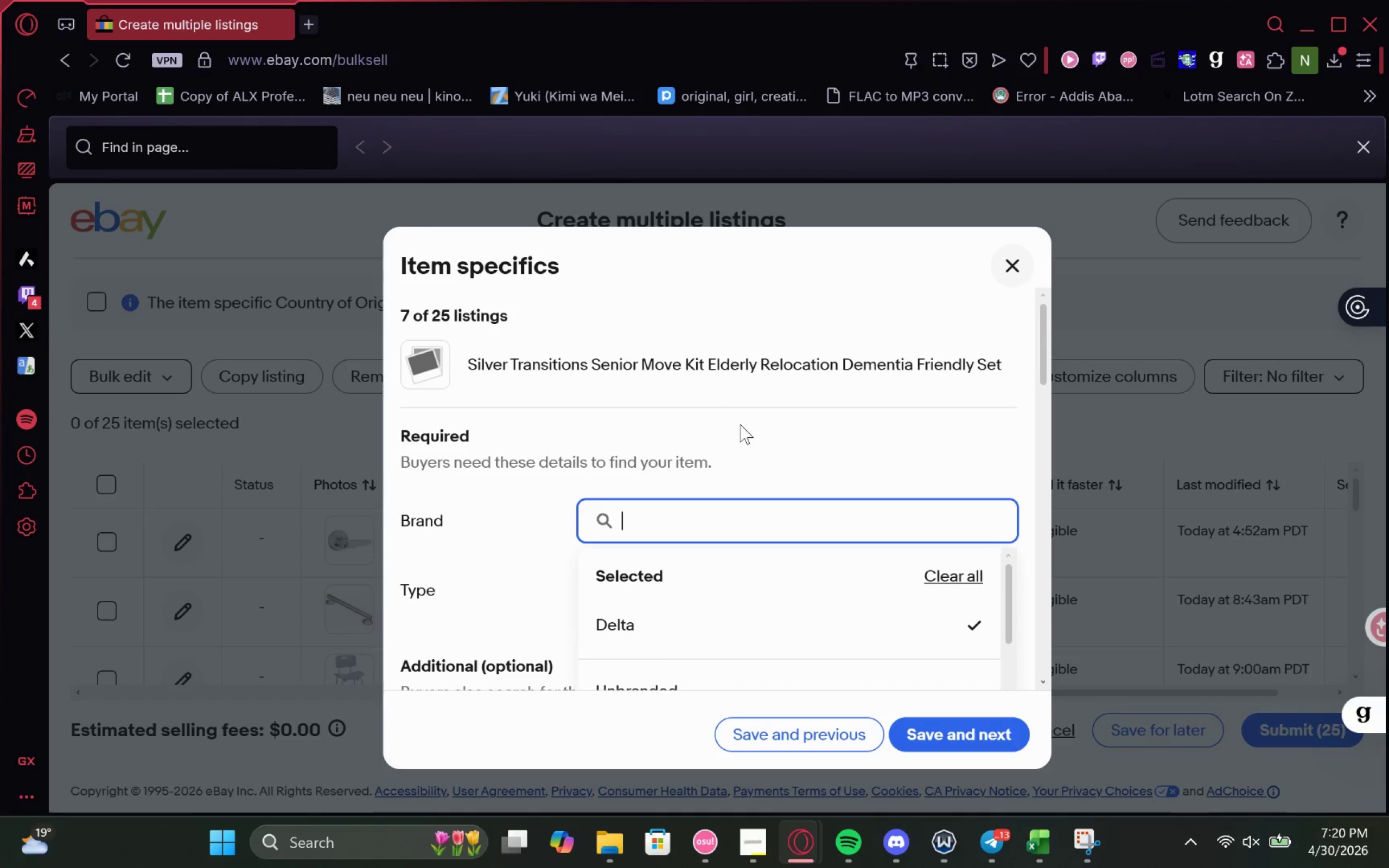 
type(SIL)
key(Backspace)
key(Backspace)
type(ilver Transitions )
 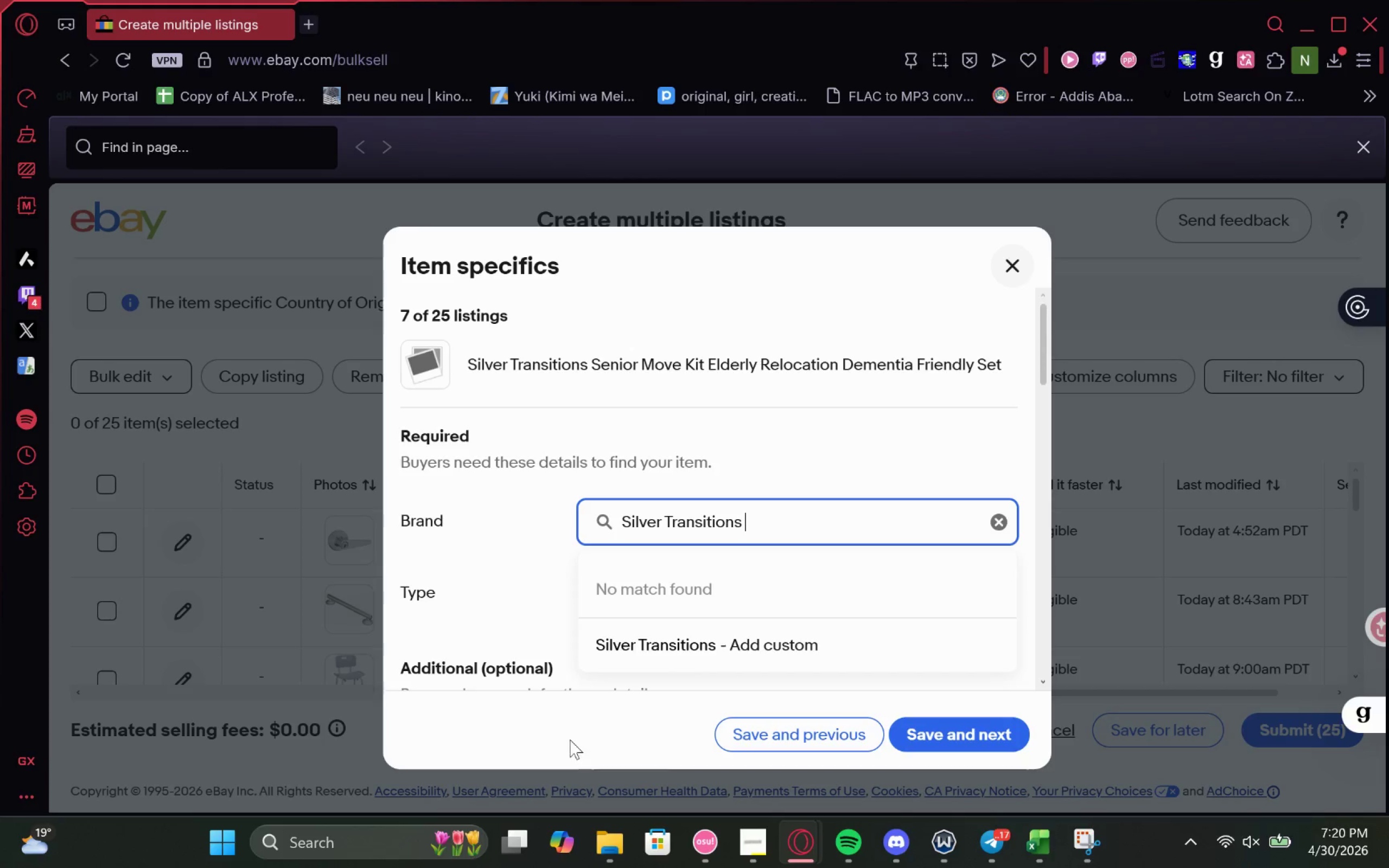 
left_click([684, 646])
 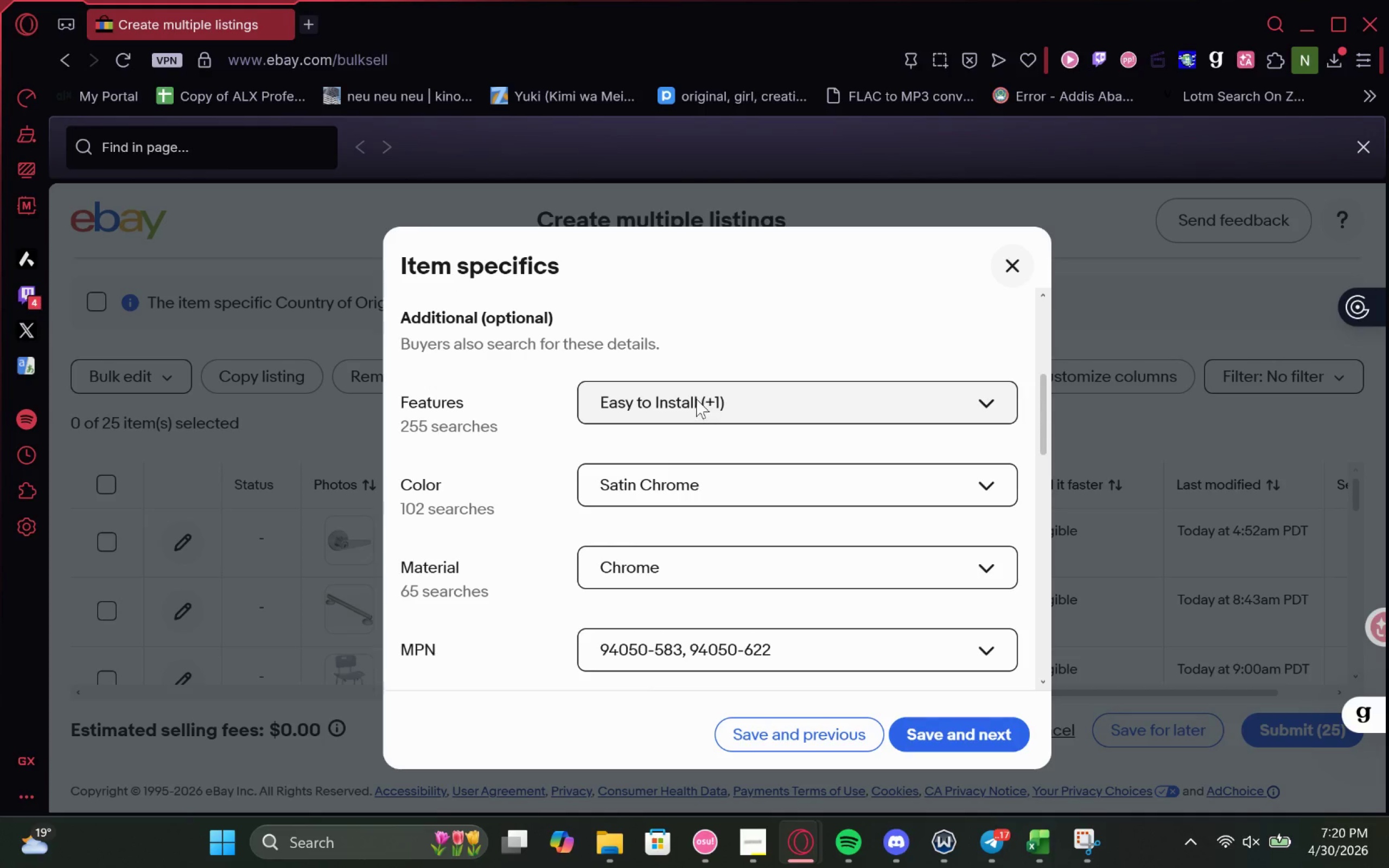 
left_click([694, 417])
 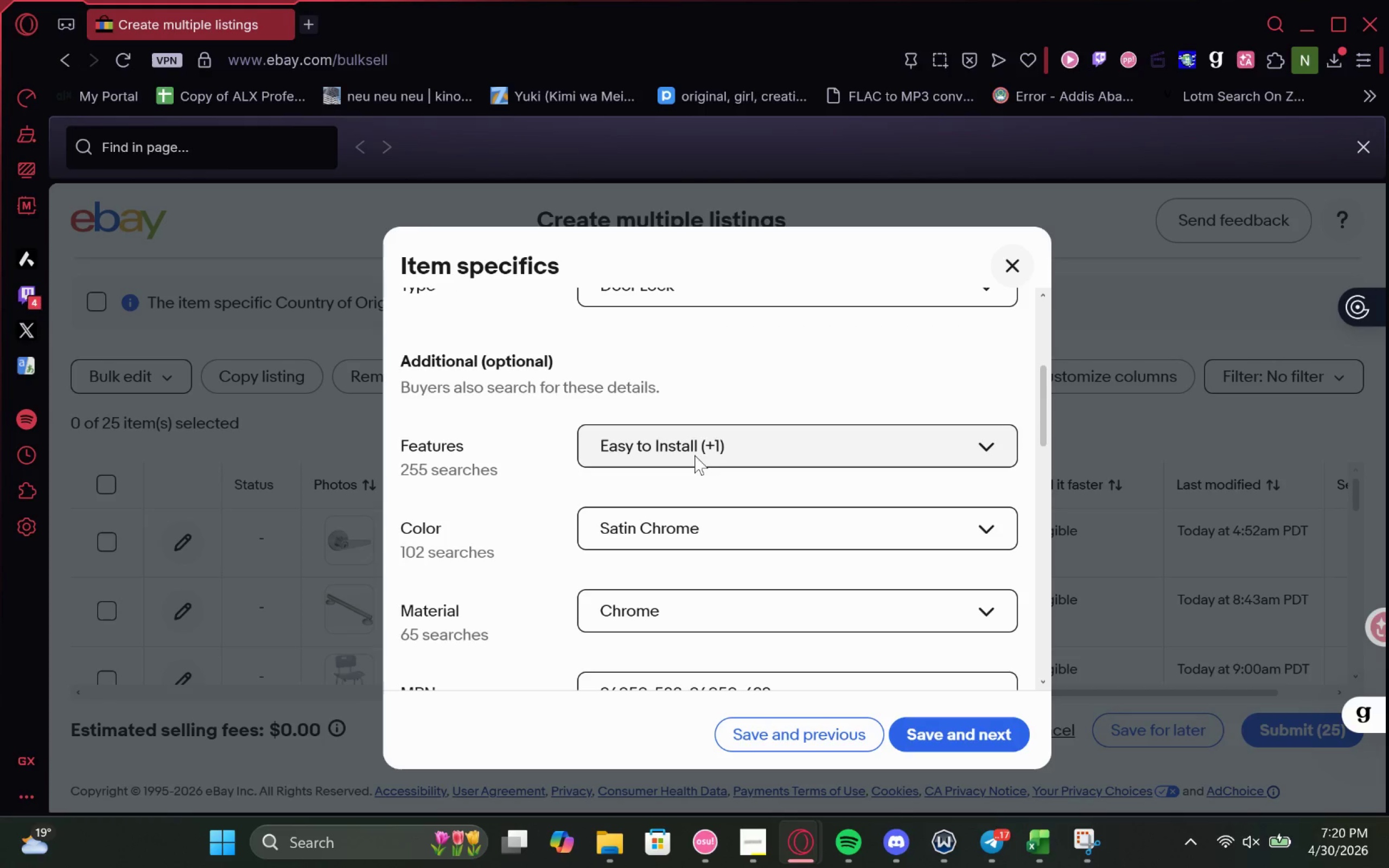 
double_click([694, 456])
 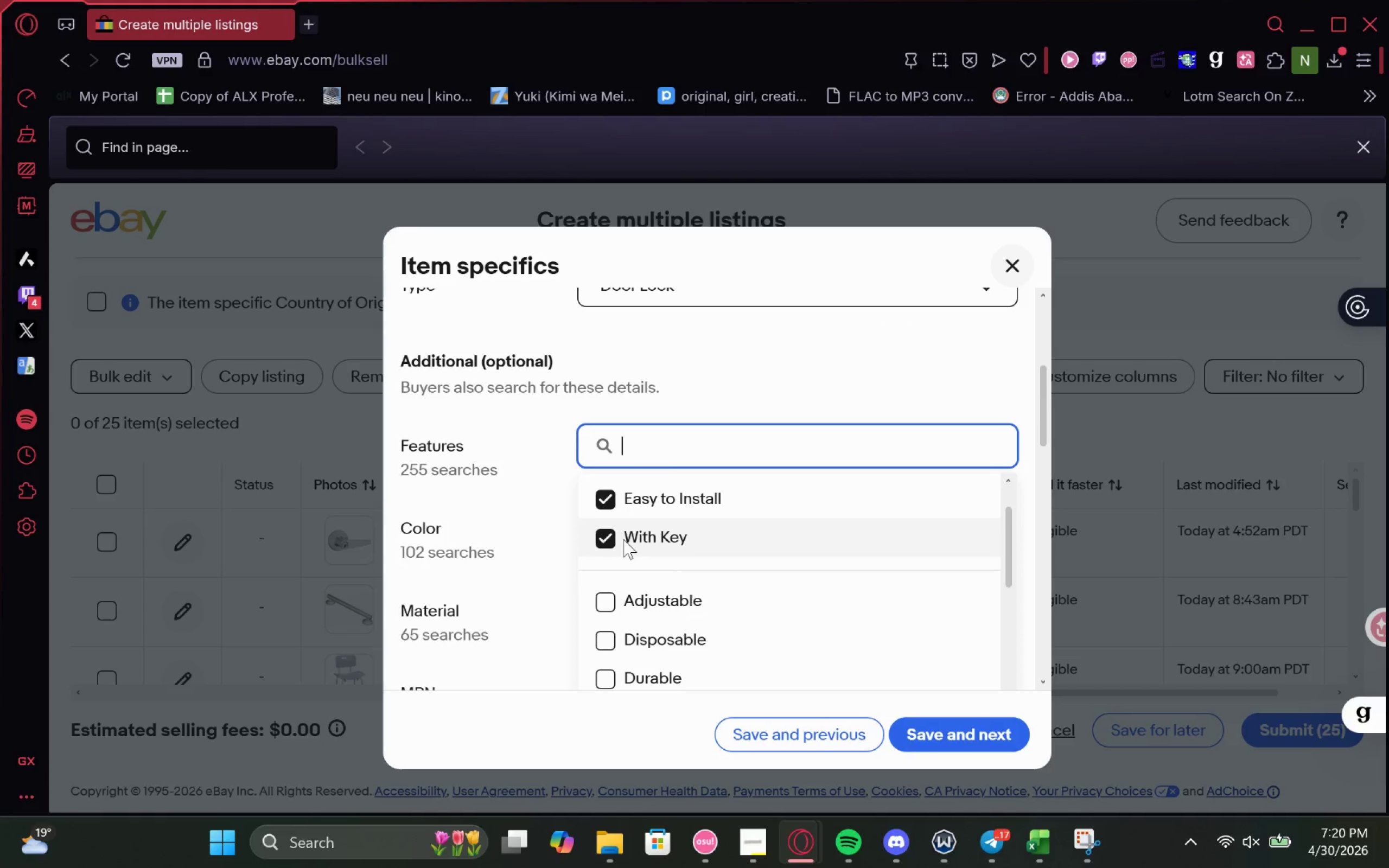 
left_click([623, 539])
 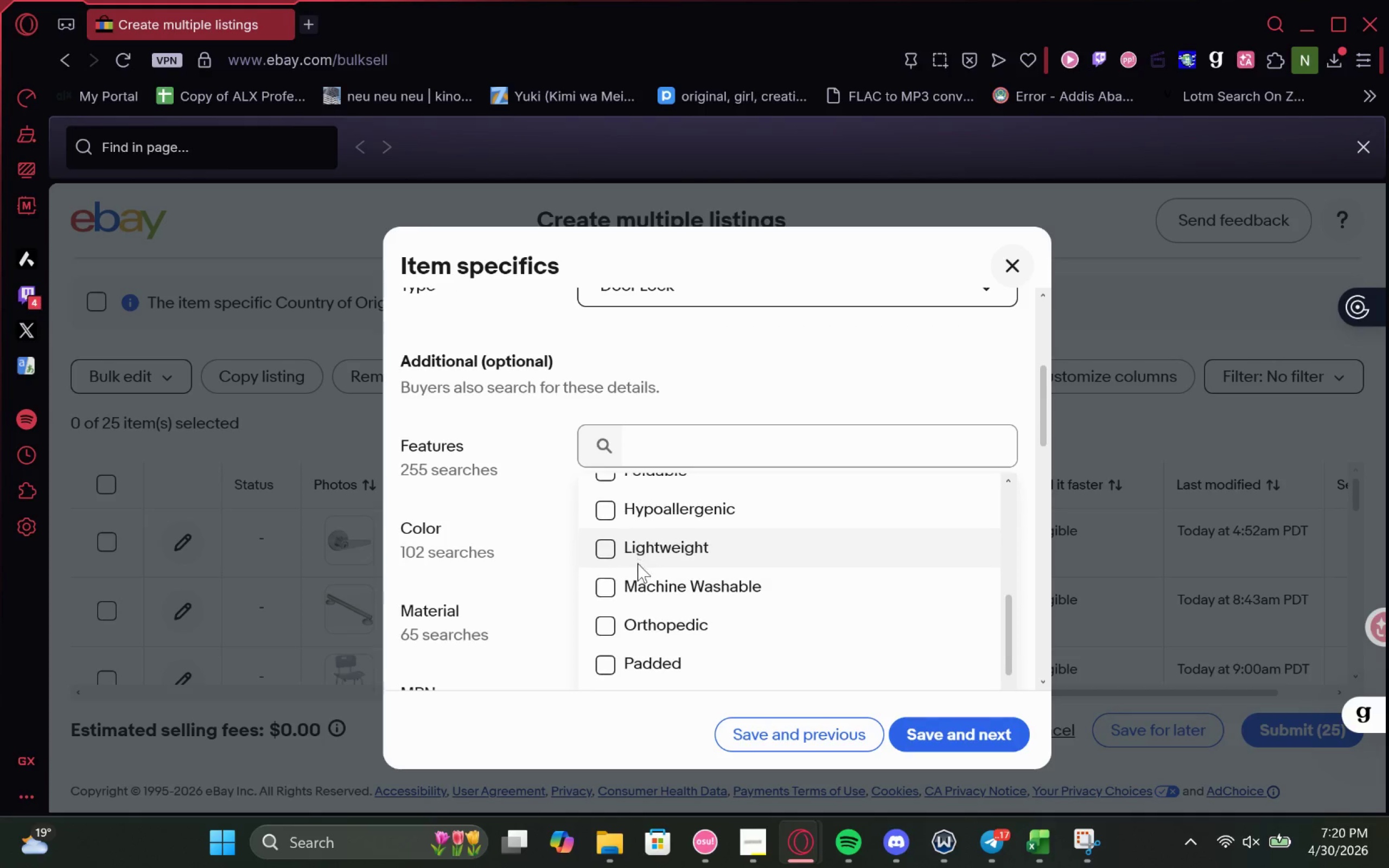 
left_click([617, 547])
 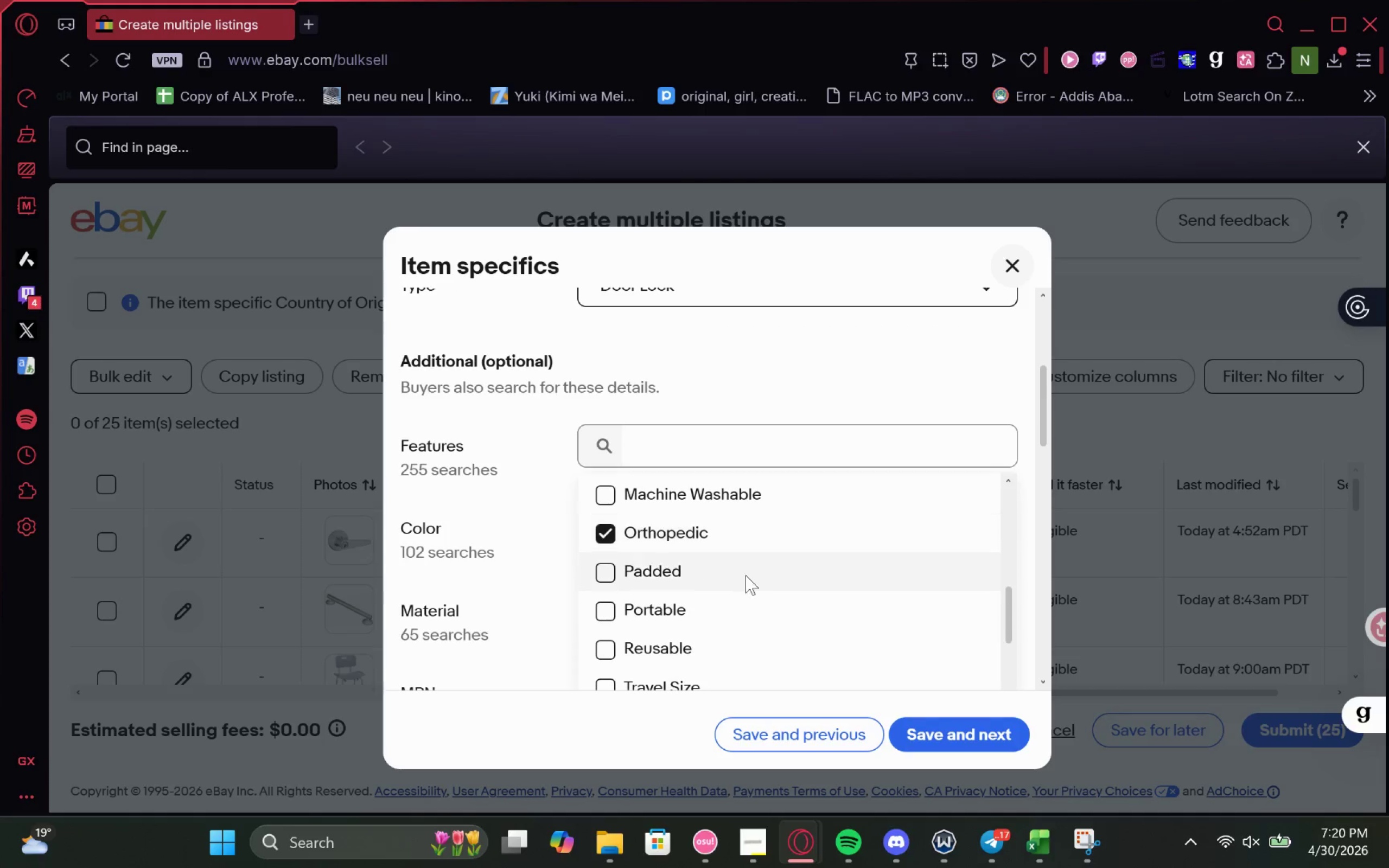 
left_click([702, 639])
 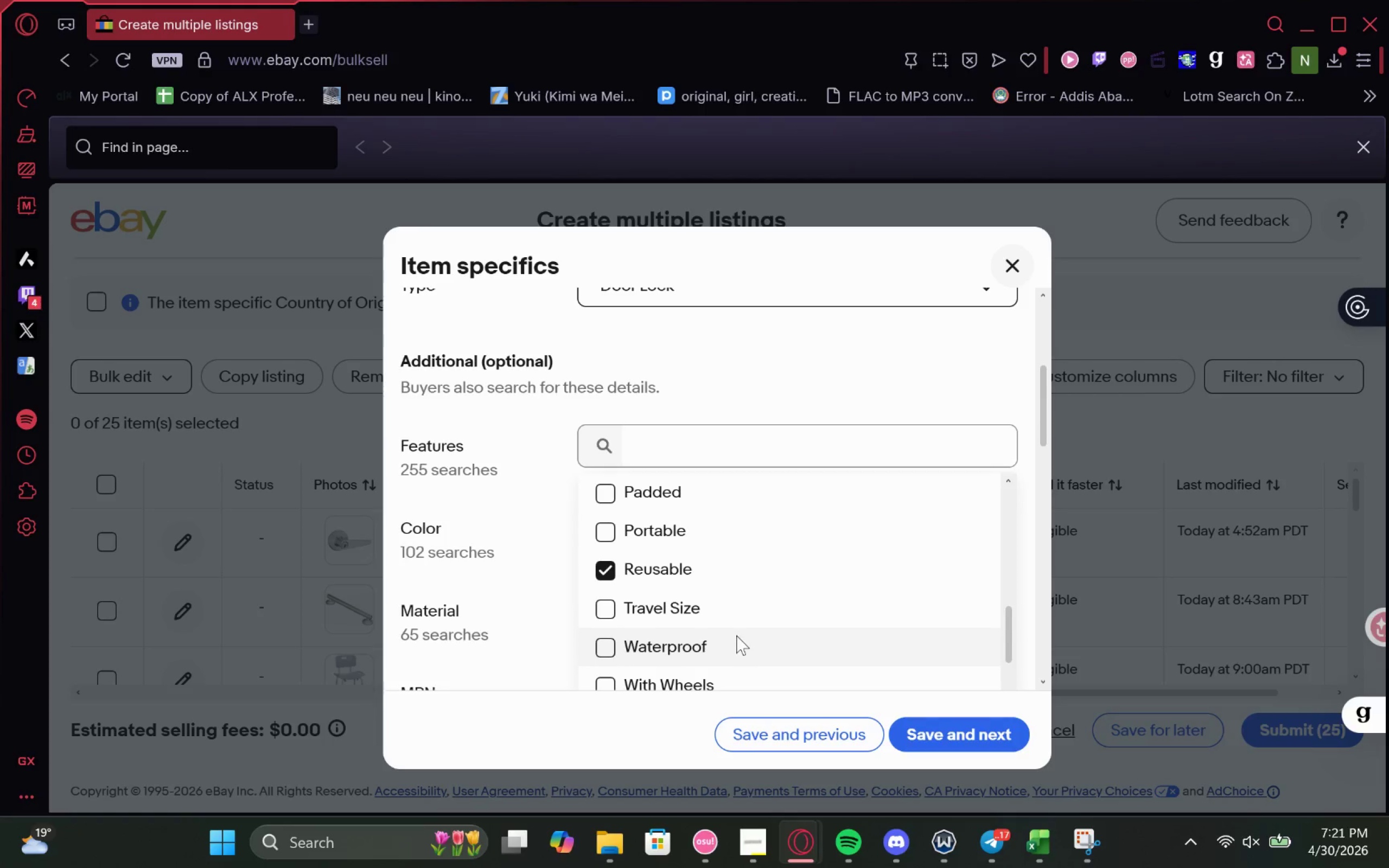 
left_click([735, 615])
 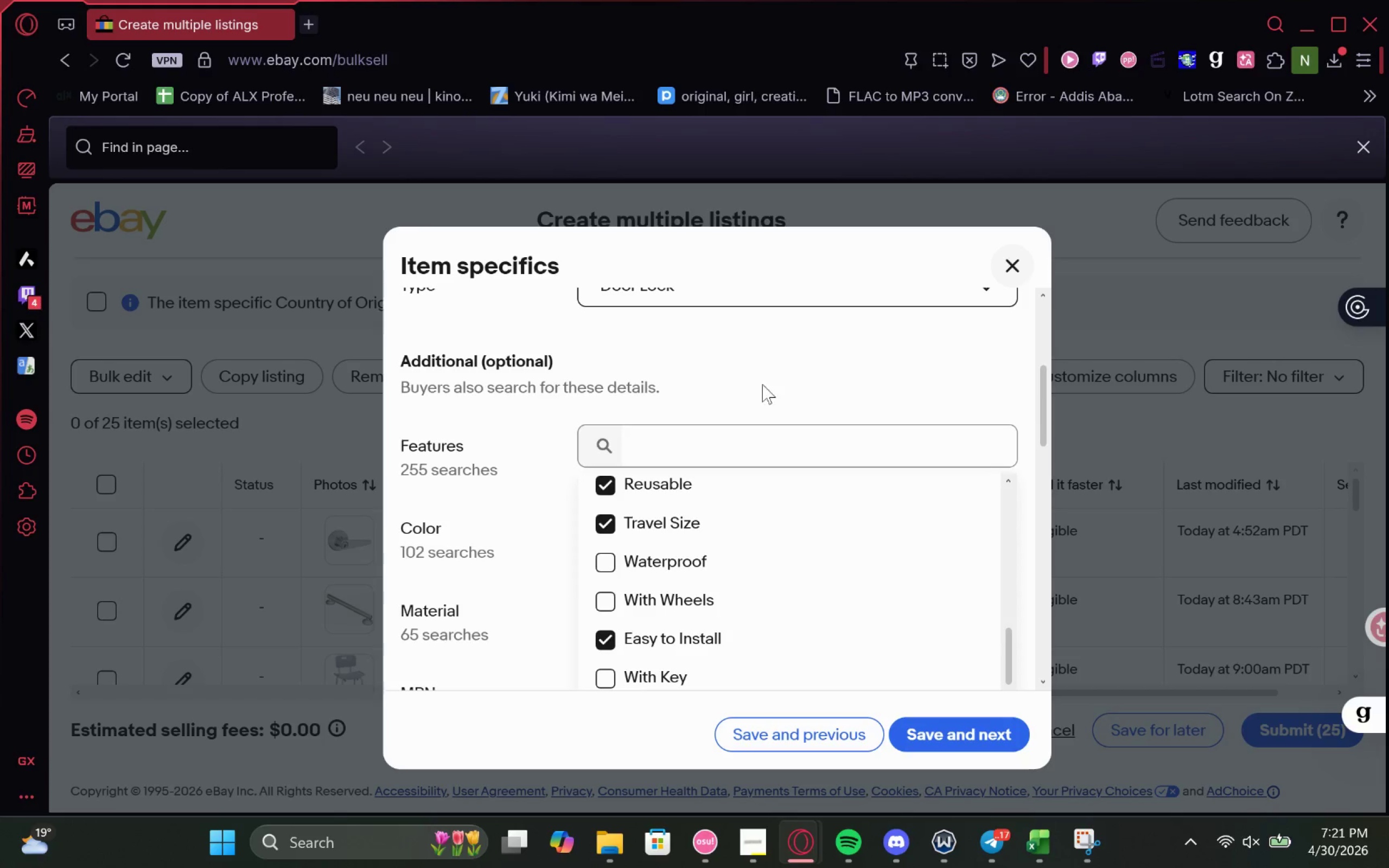 
left_click([766, 380])
 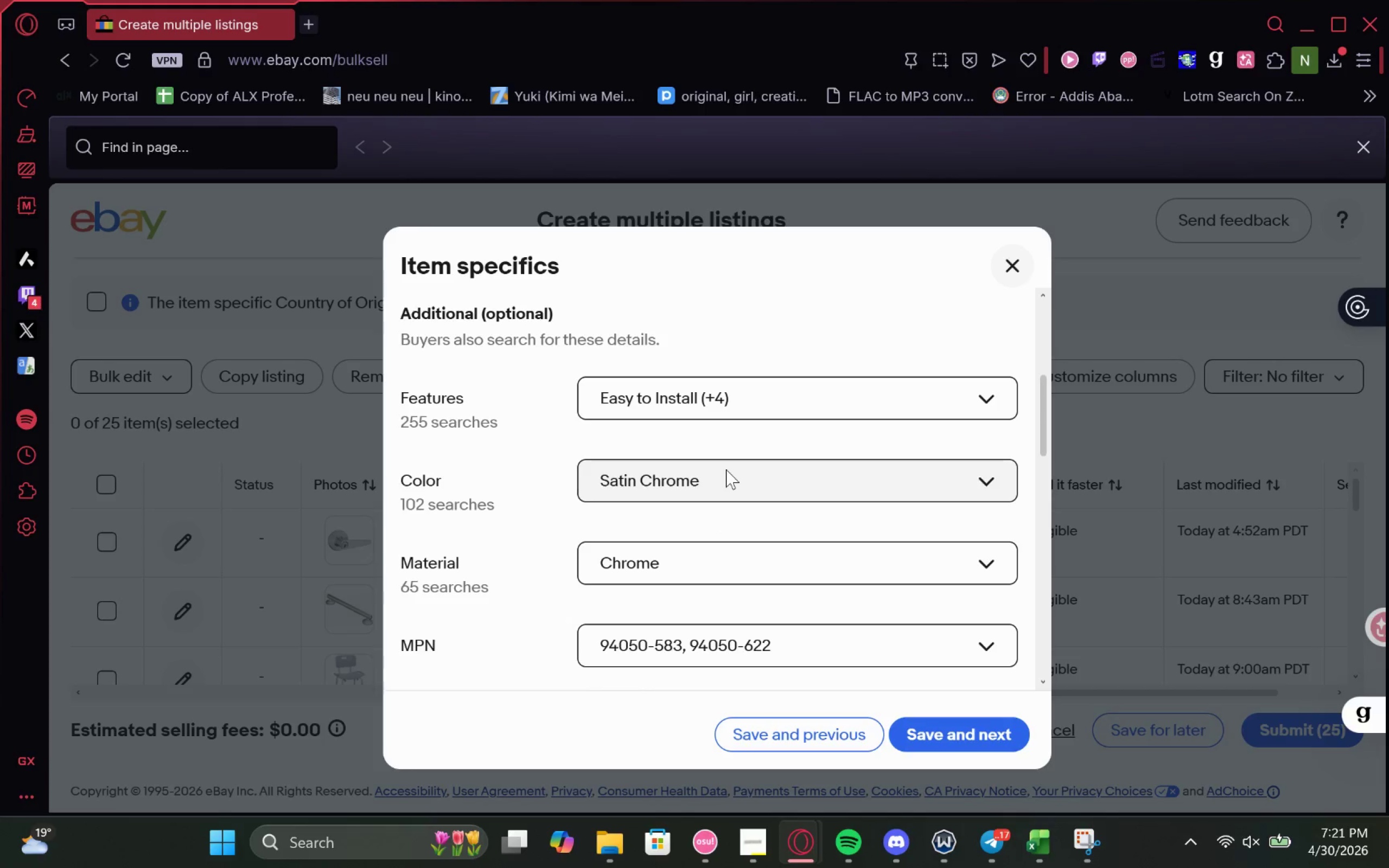 
left_click([726, 469])
 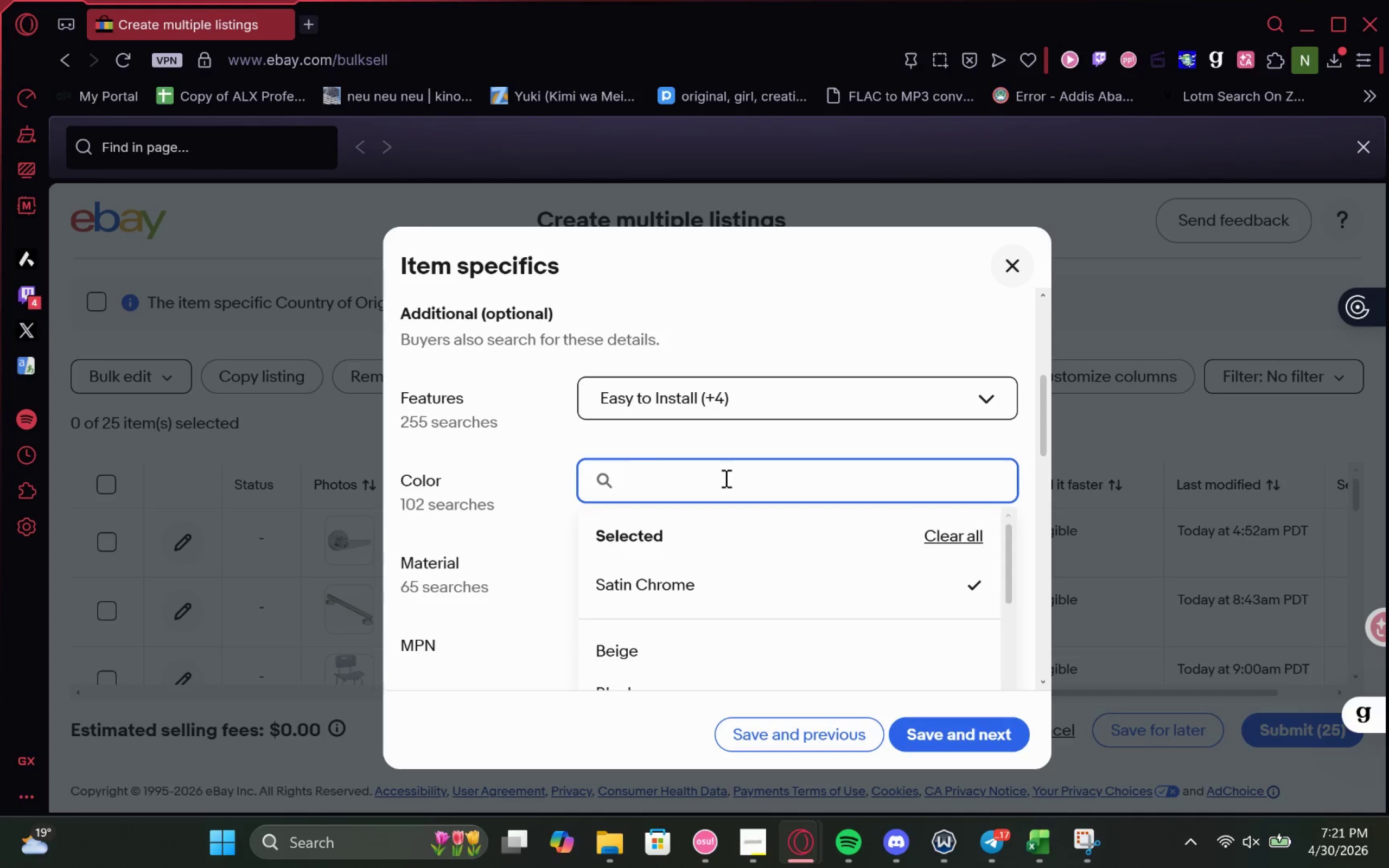 
hold_key(key=ShiftLeft, duration=0.55)
 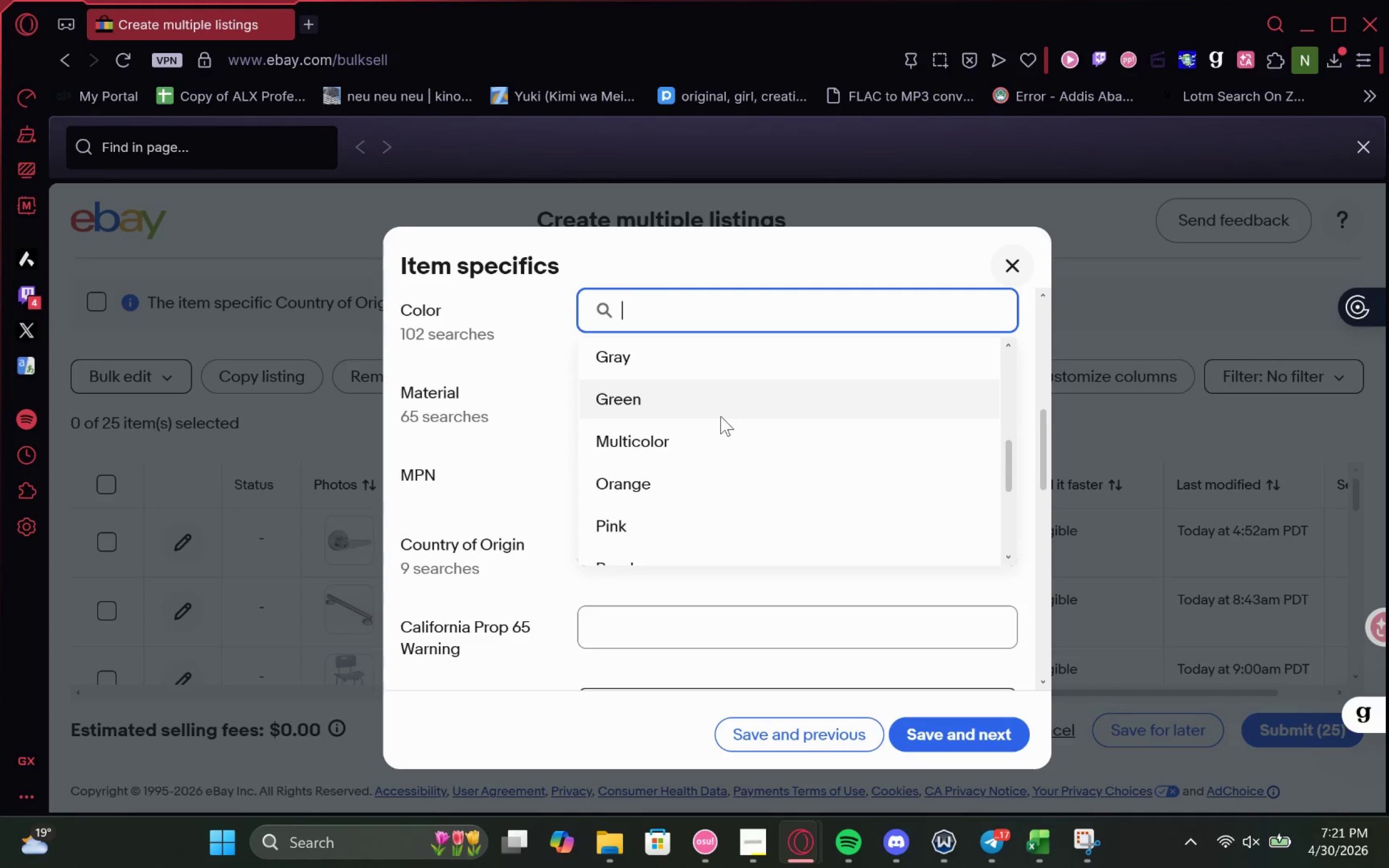 
left_click([718, 430])
 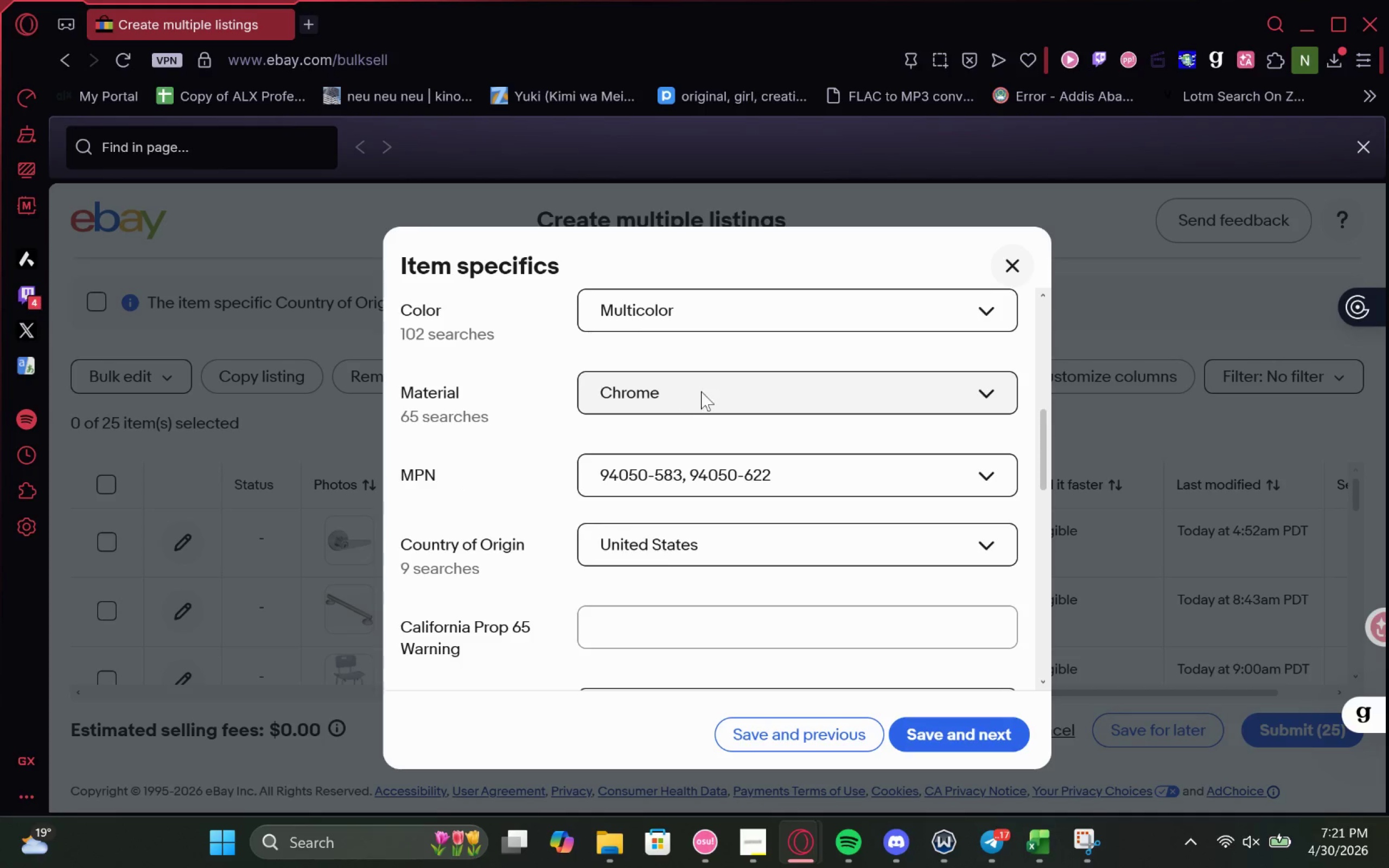 
left_click([701, 391])
 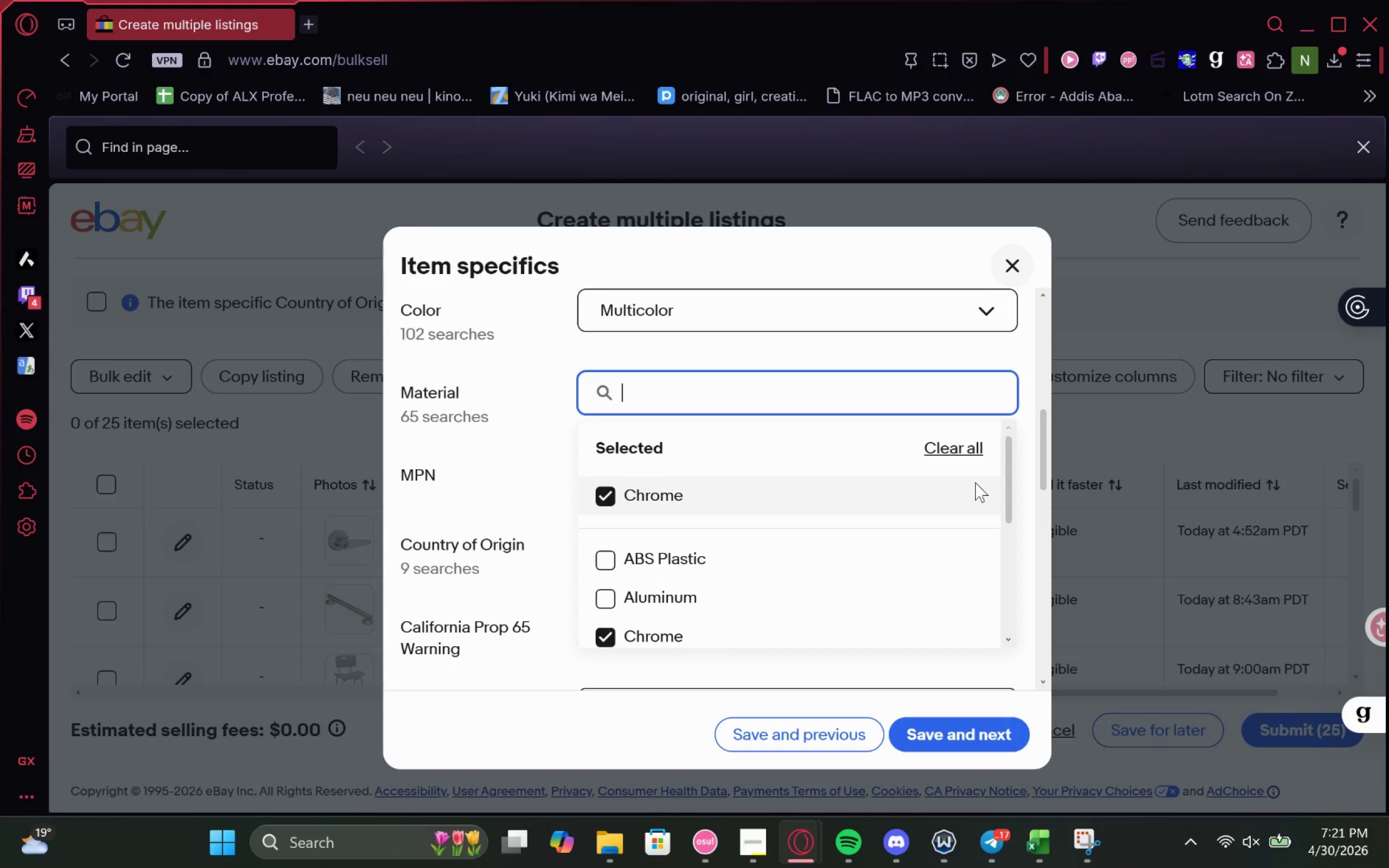 
left_click([955, 456])
 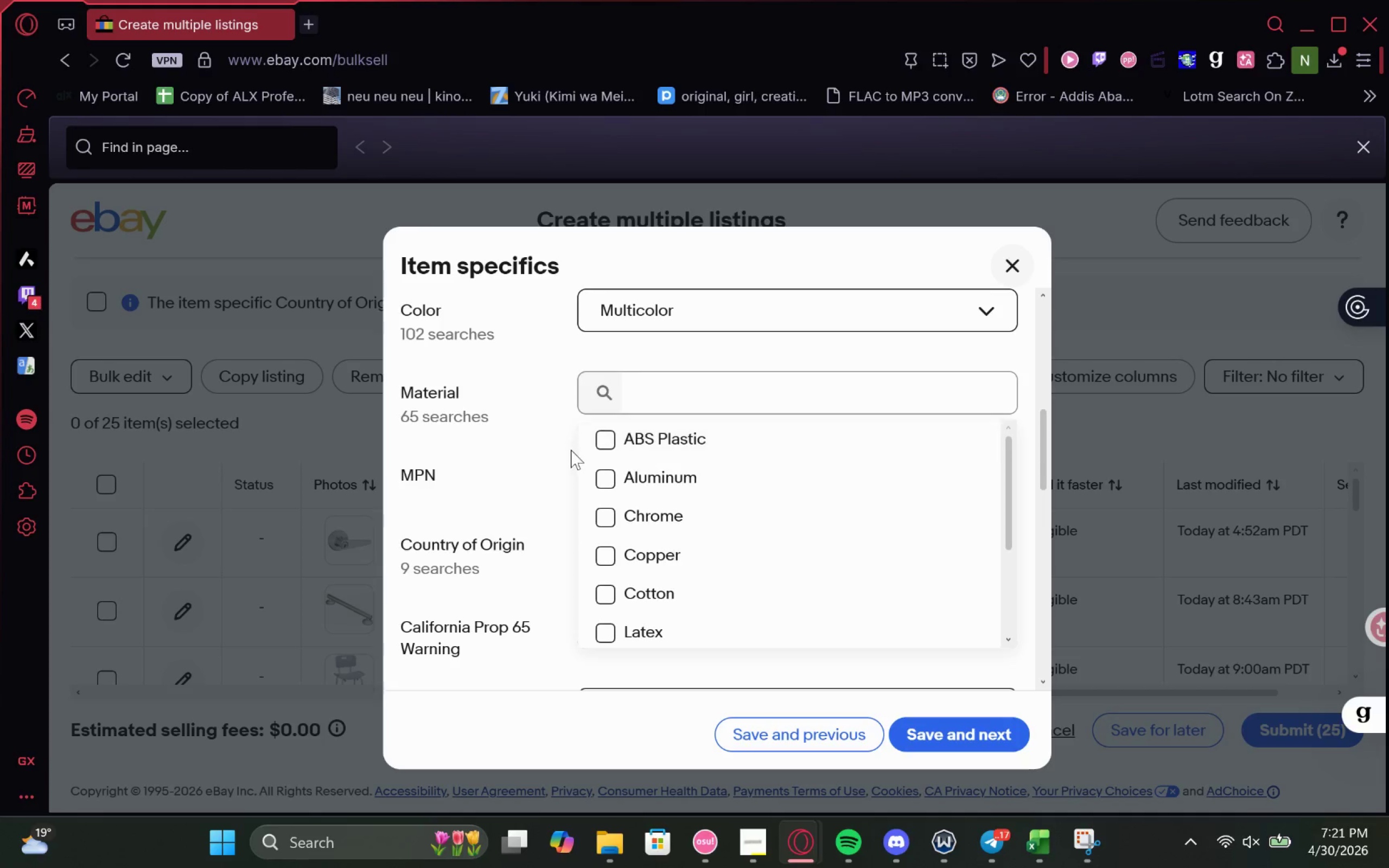 
left_click([569, 430])